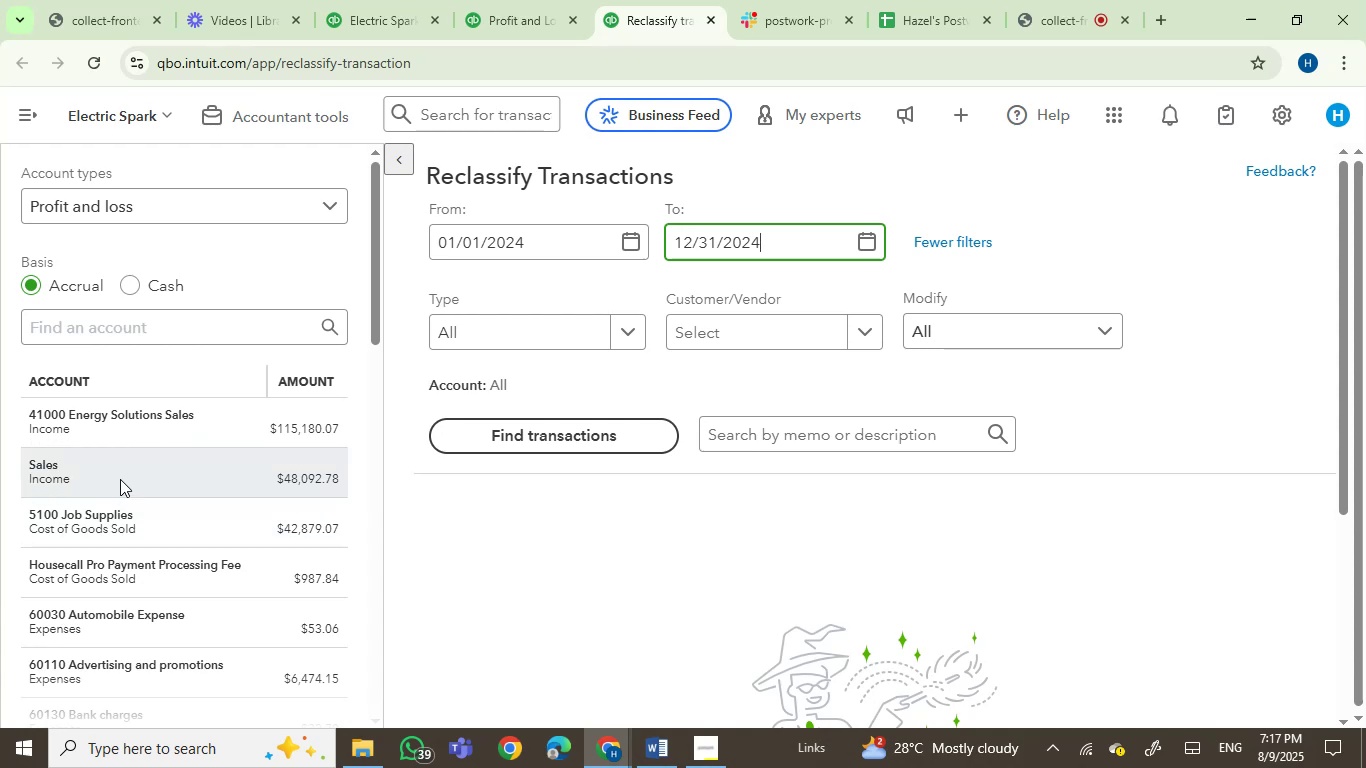 
left_click([207, 505])
 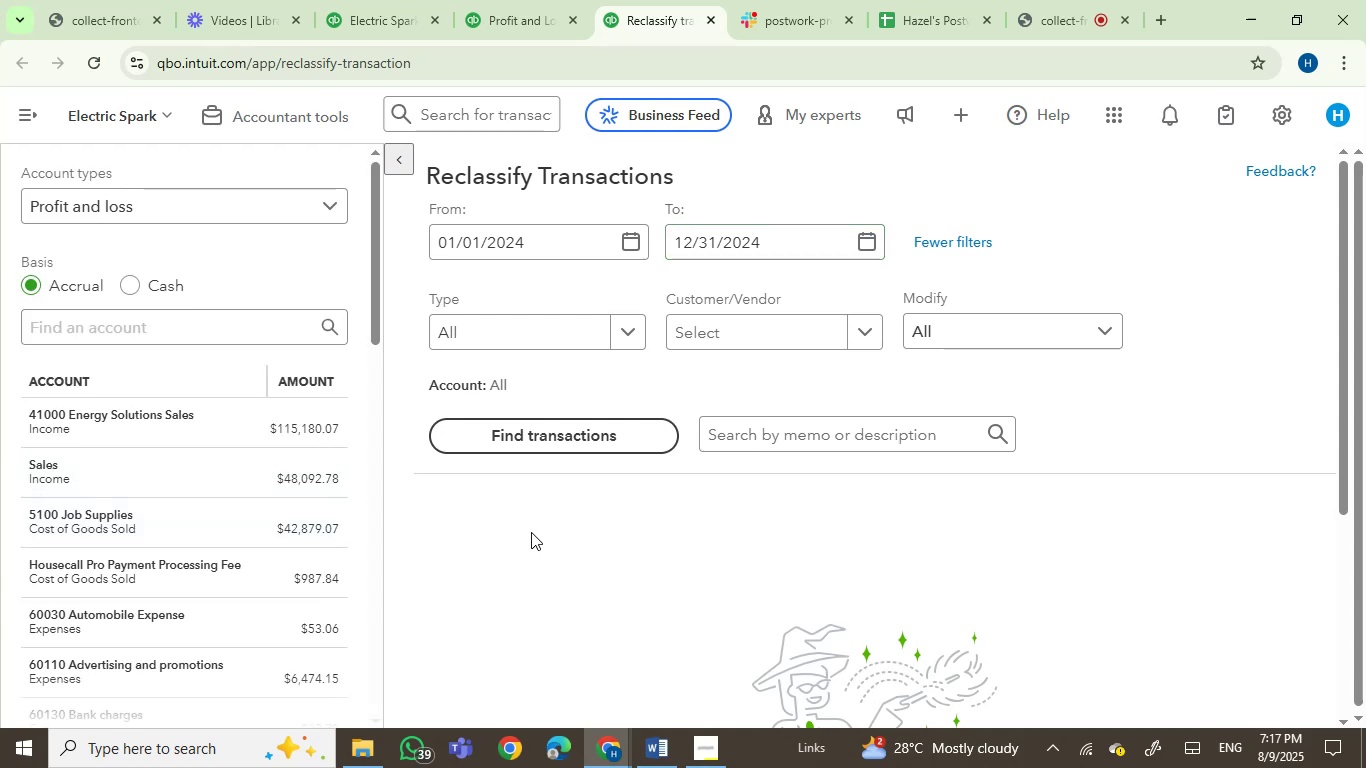 
wait(6.03)
 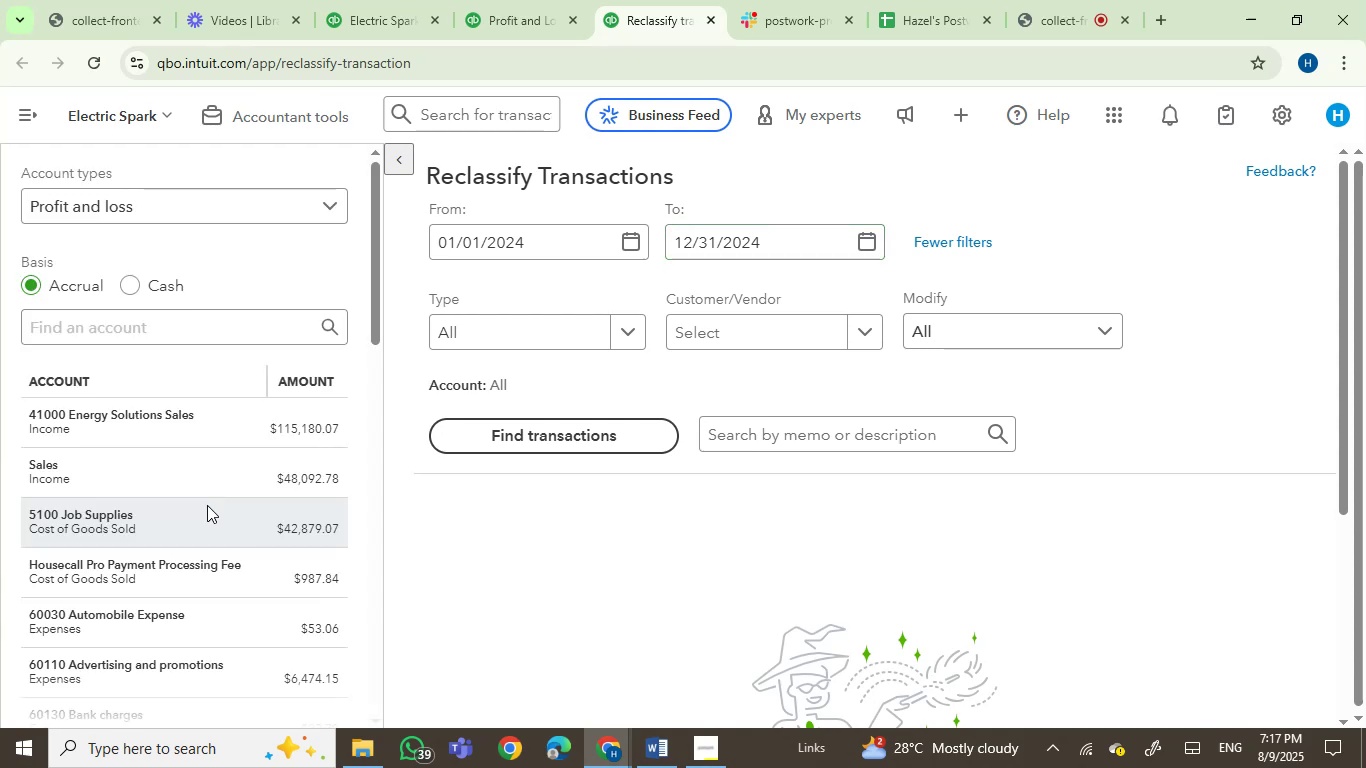 
left_click([580, 444])
 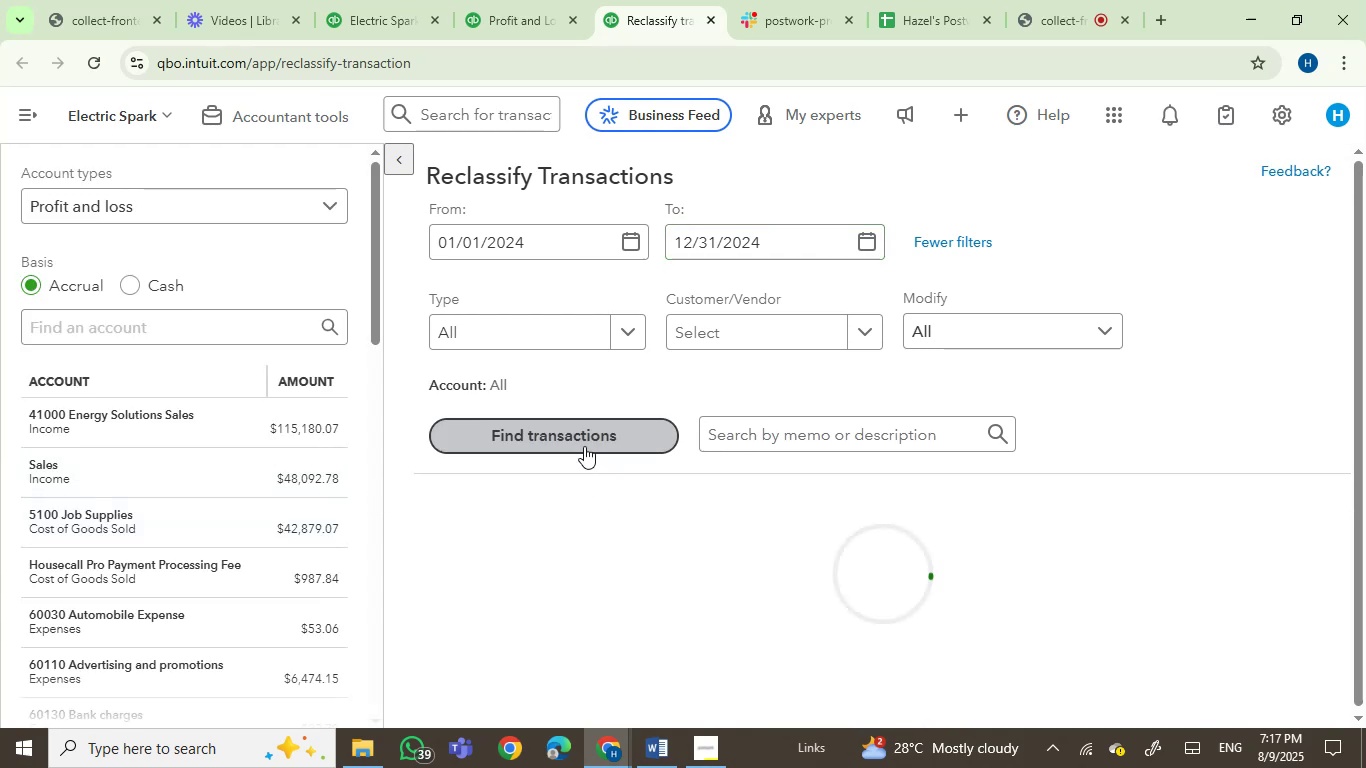 
mouse_move([604, 534])
 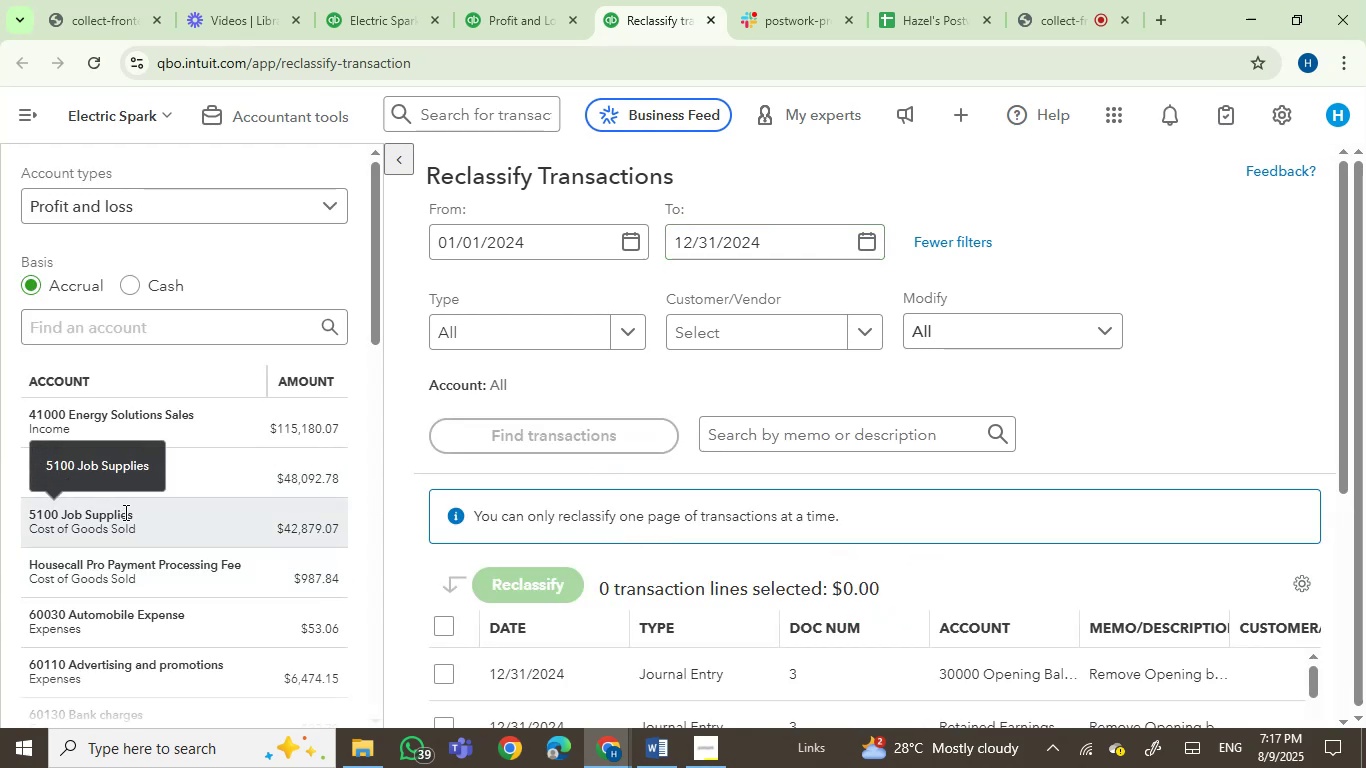 
left_click([127, 520])
 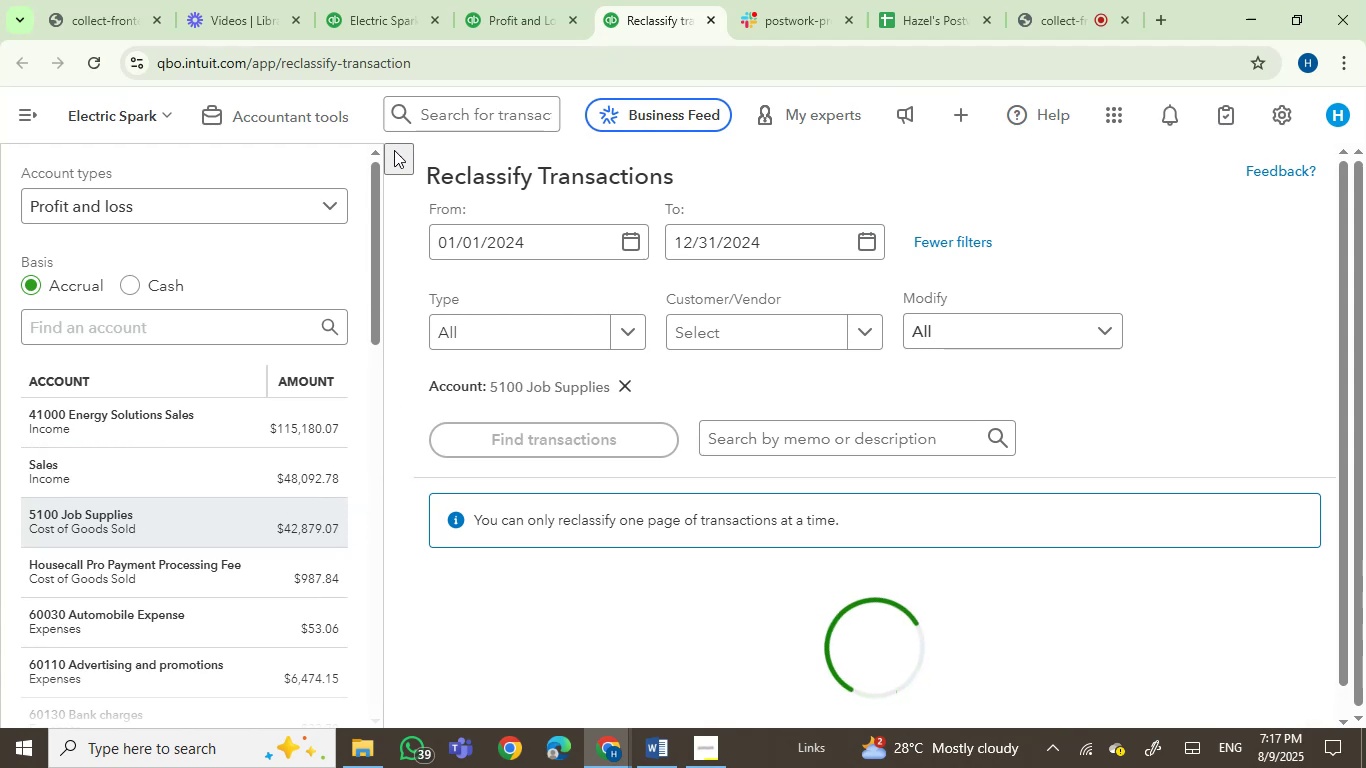 
left_click([394, 153])
 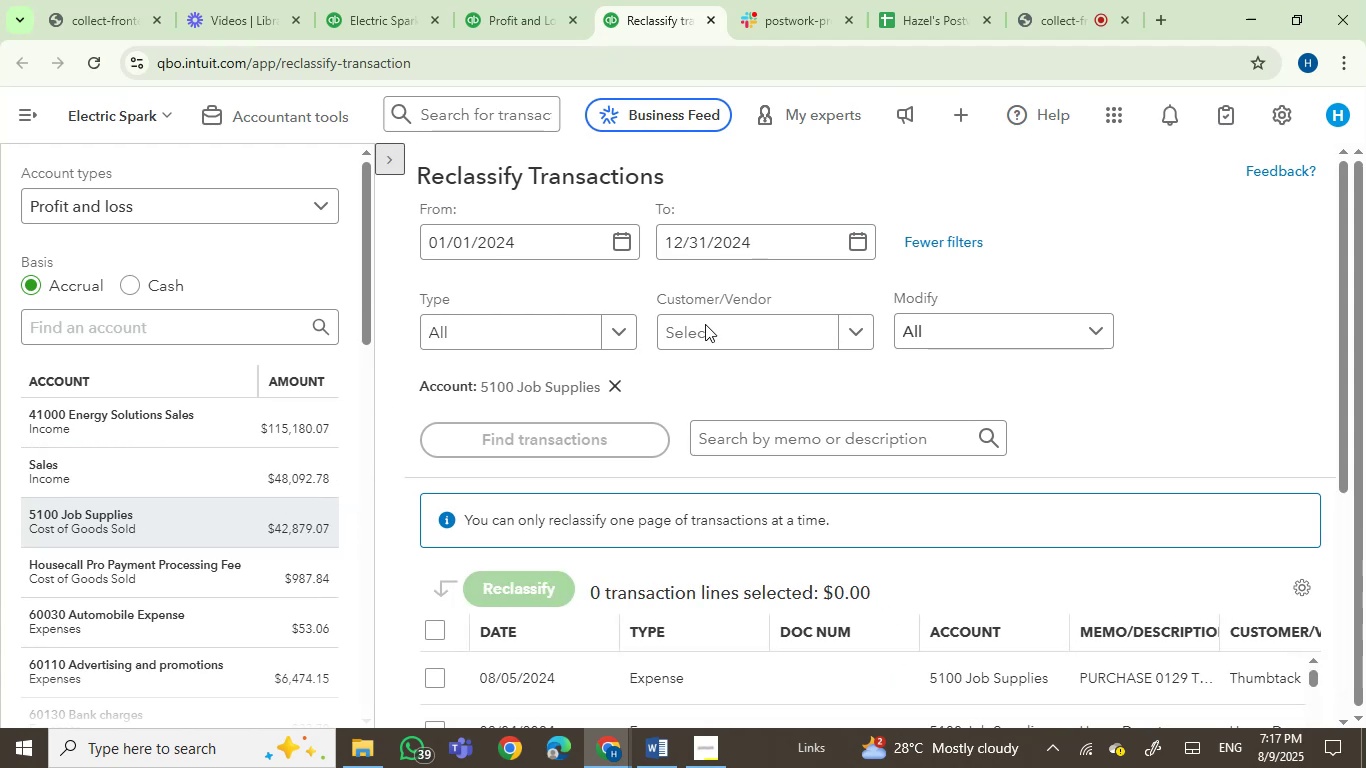 
scroll: coordinate [738, 348], scroll_direction: down, amount: 2.0
 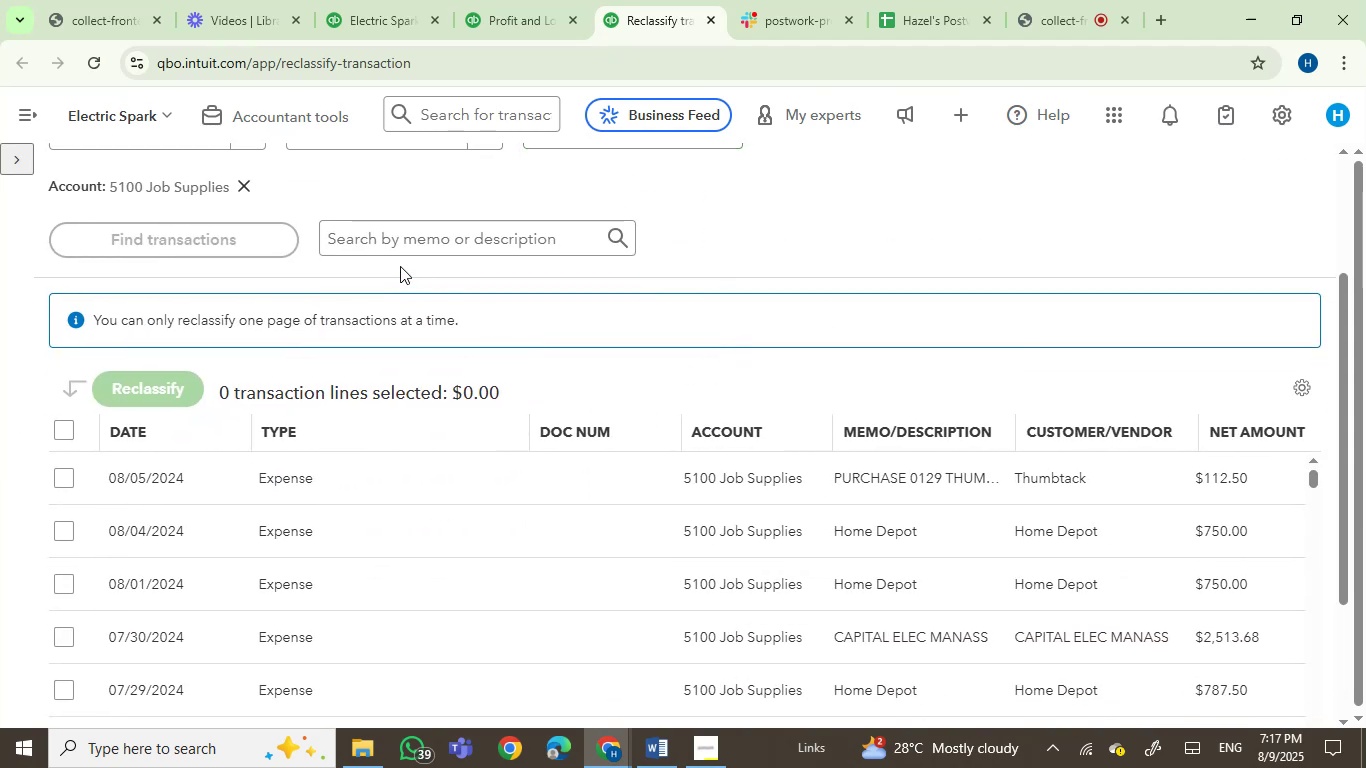 
left_click([410, 243])
 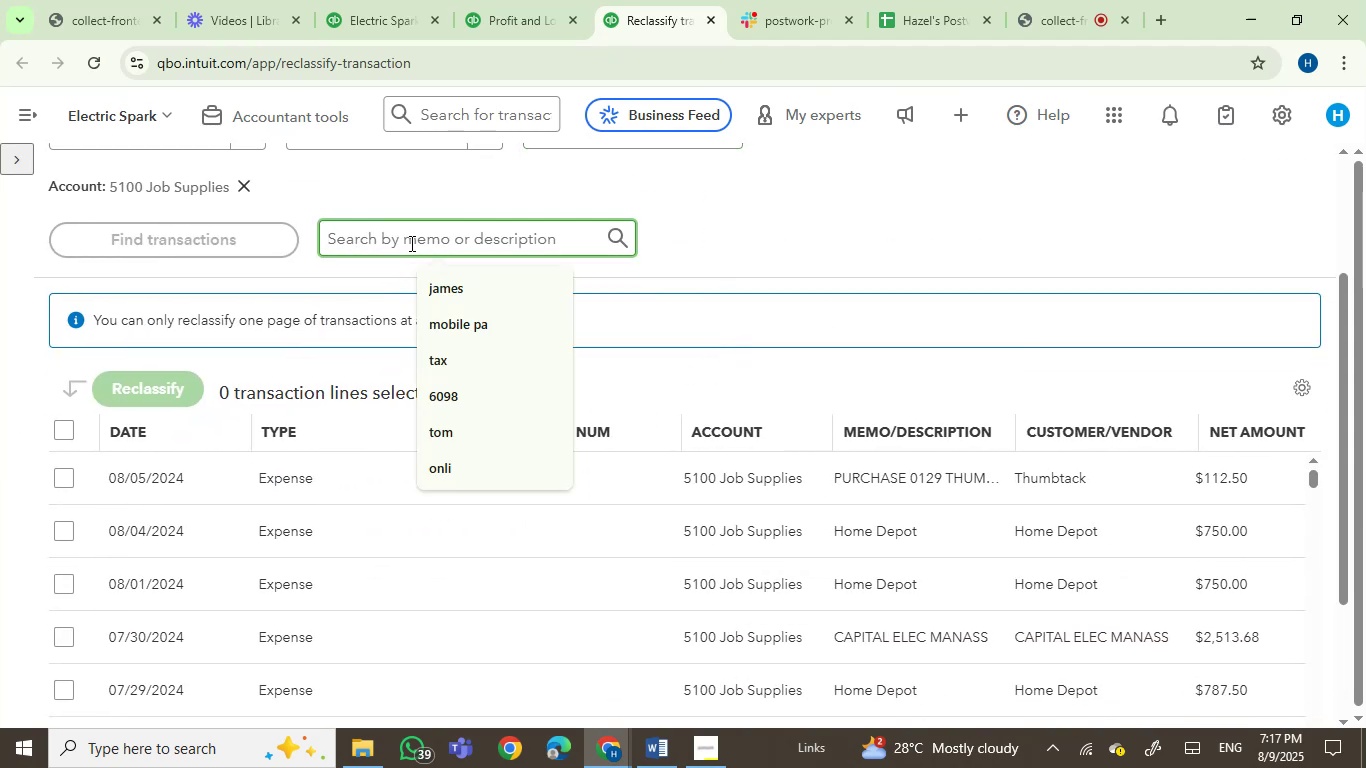 
type(emer)
 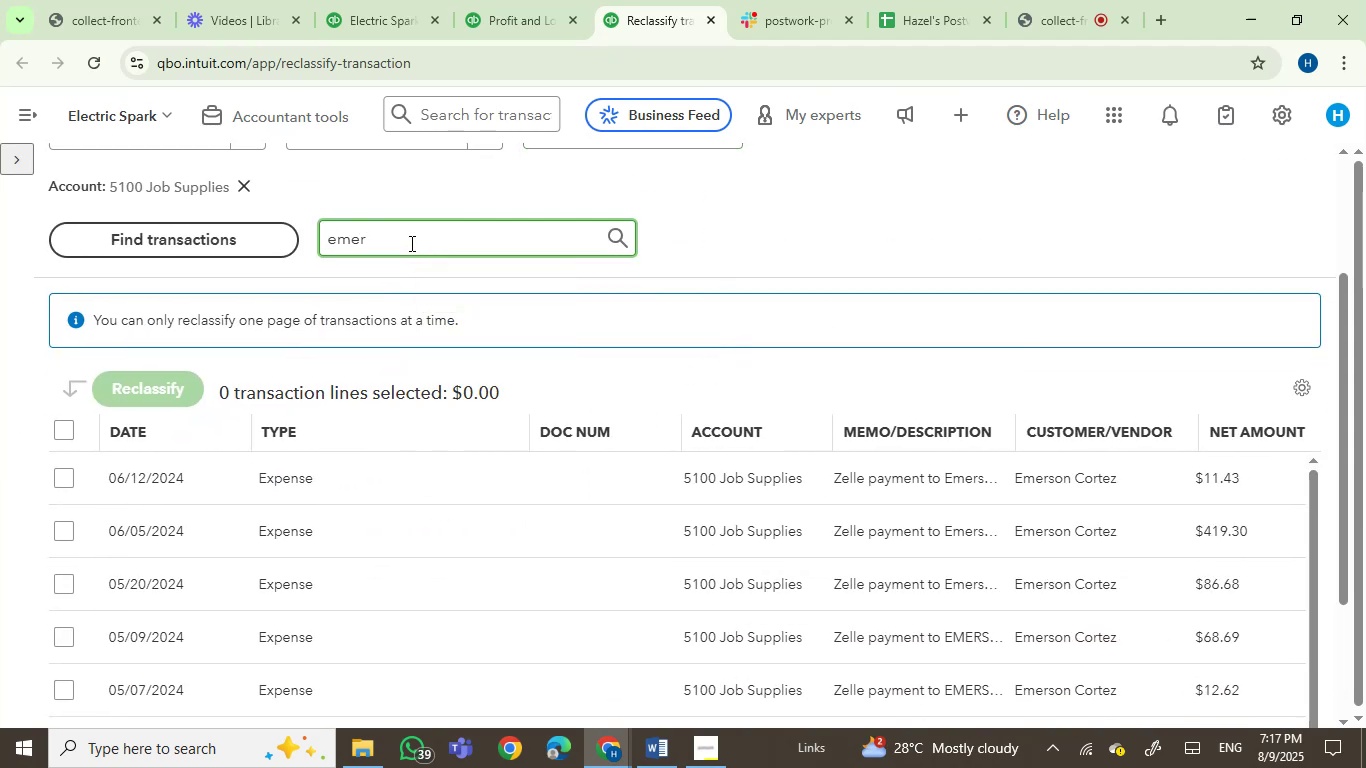 
key(Enter)
 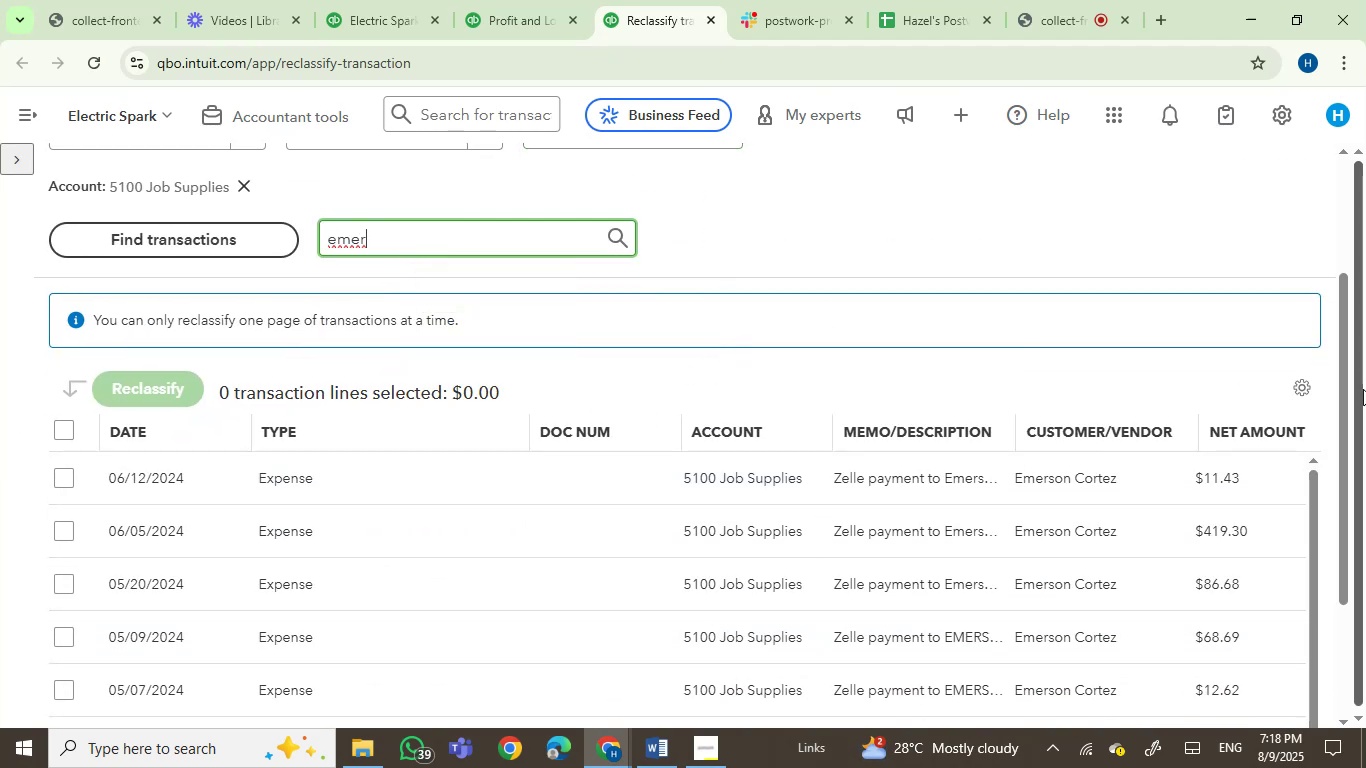 
left_click_drag(start_coordinate=[1345, 441], to_coordinate=[1342, 533])
 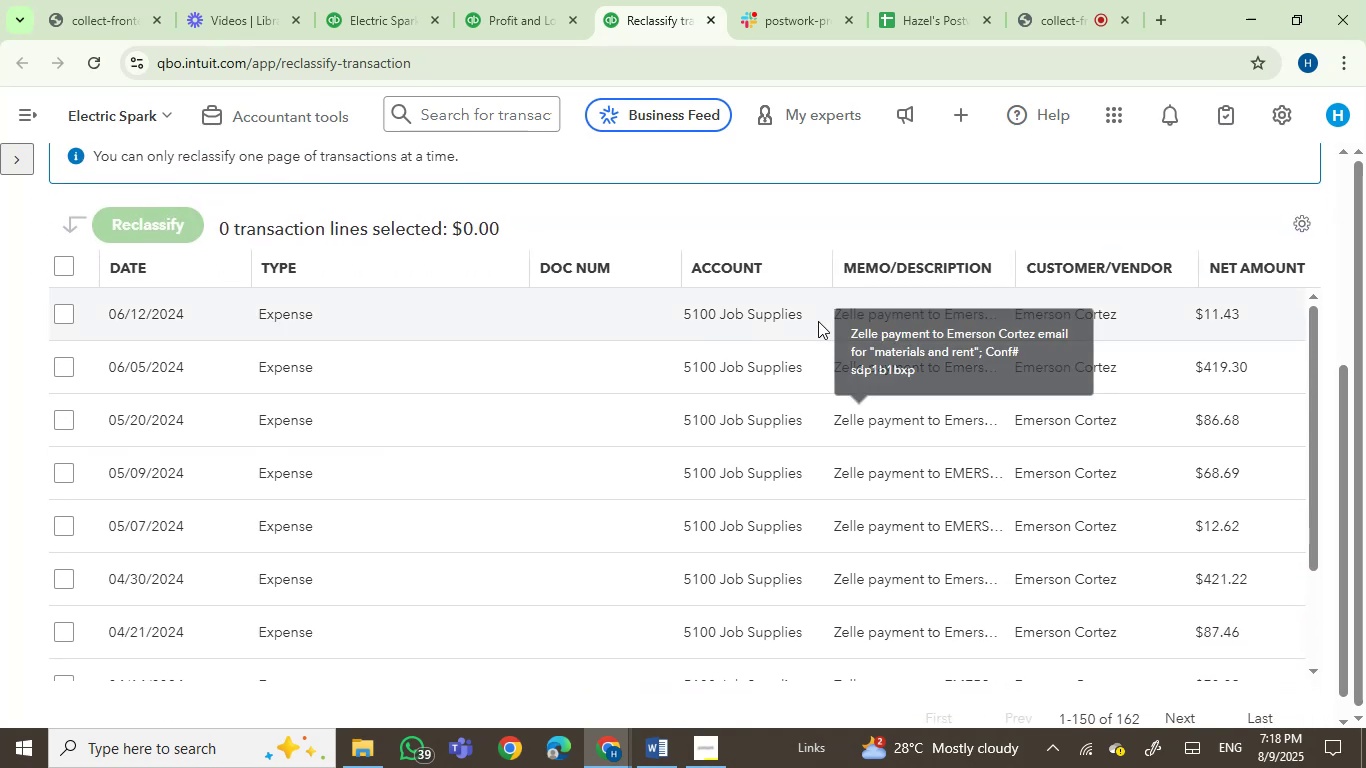 
mouse_move([866, 335])
 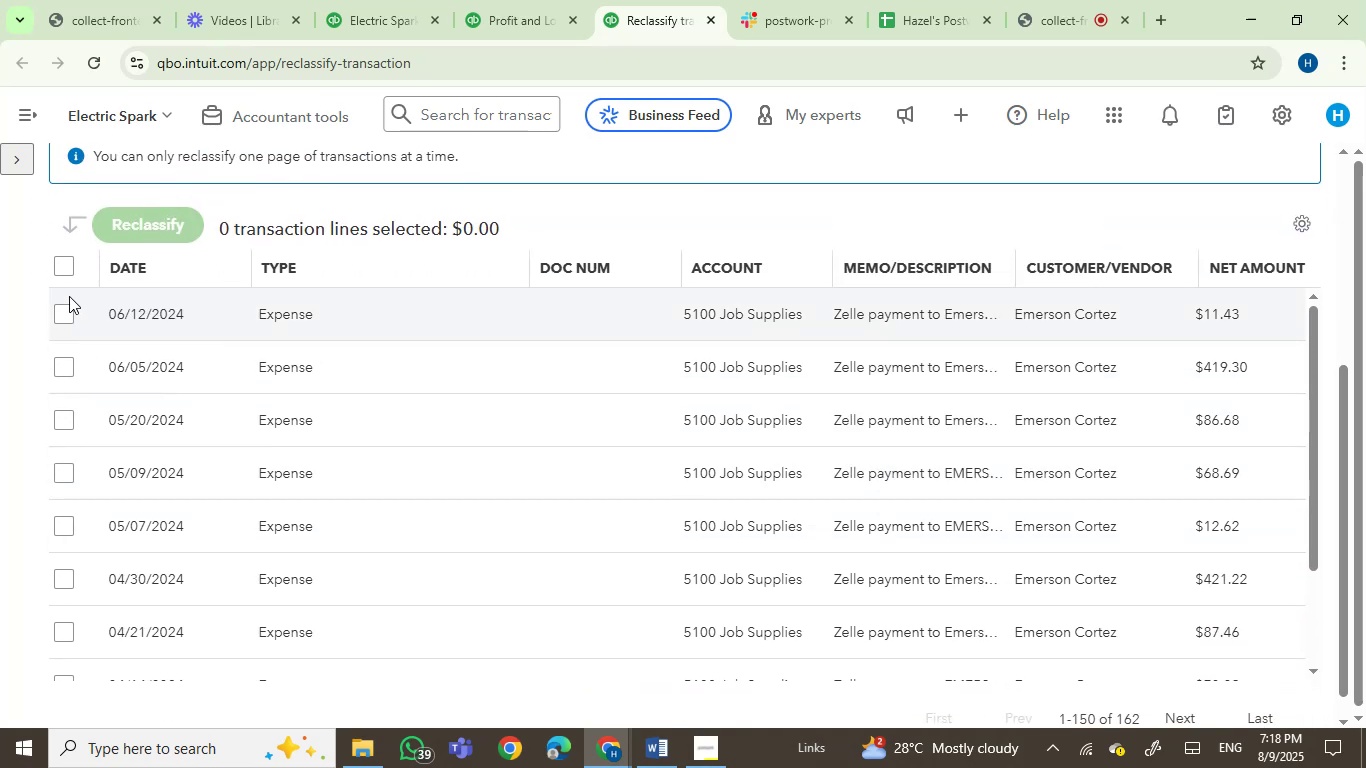 
left_click([60, 264])
 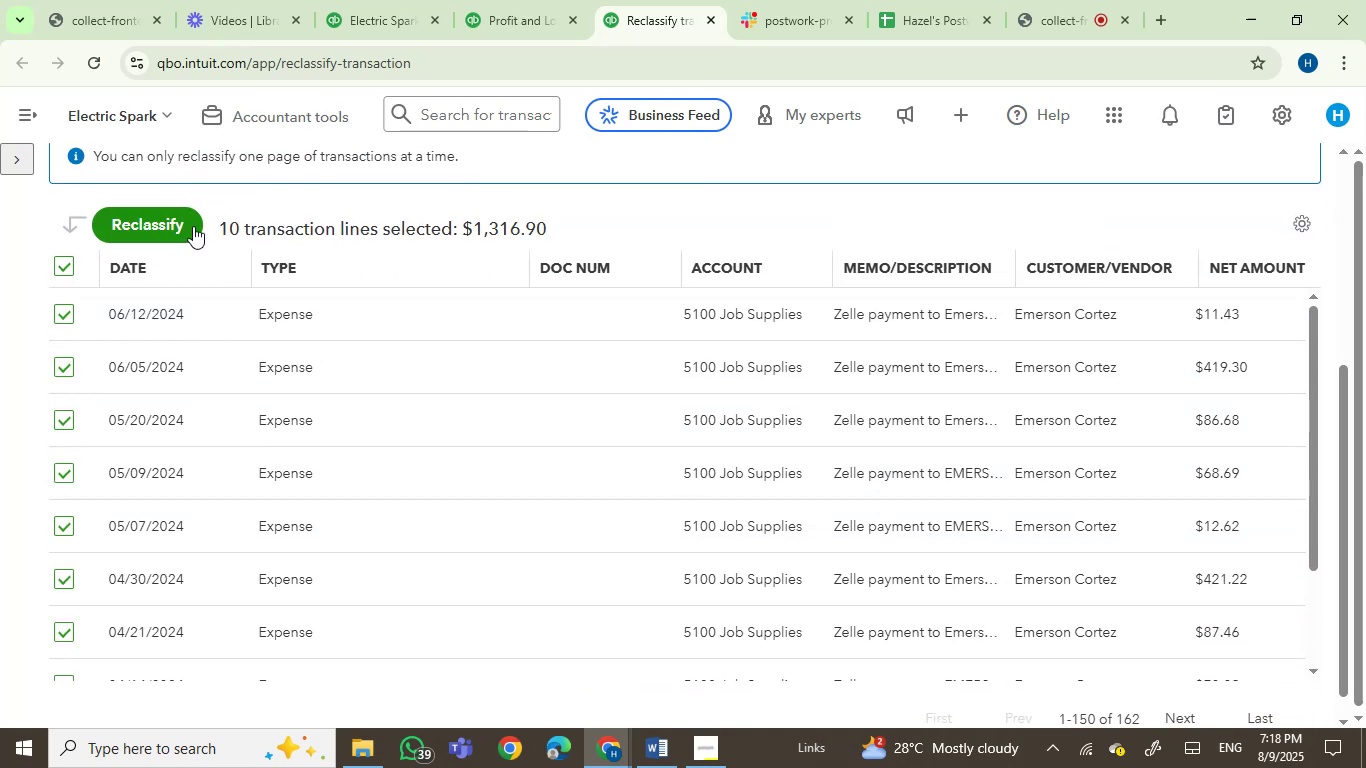 
double_click([193, 224])
 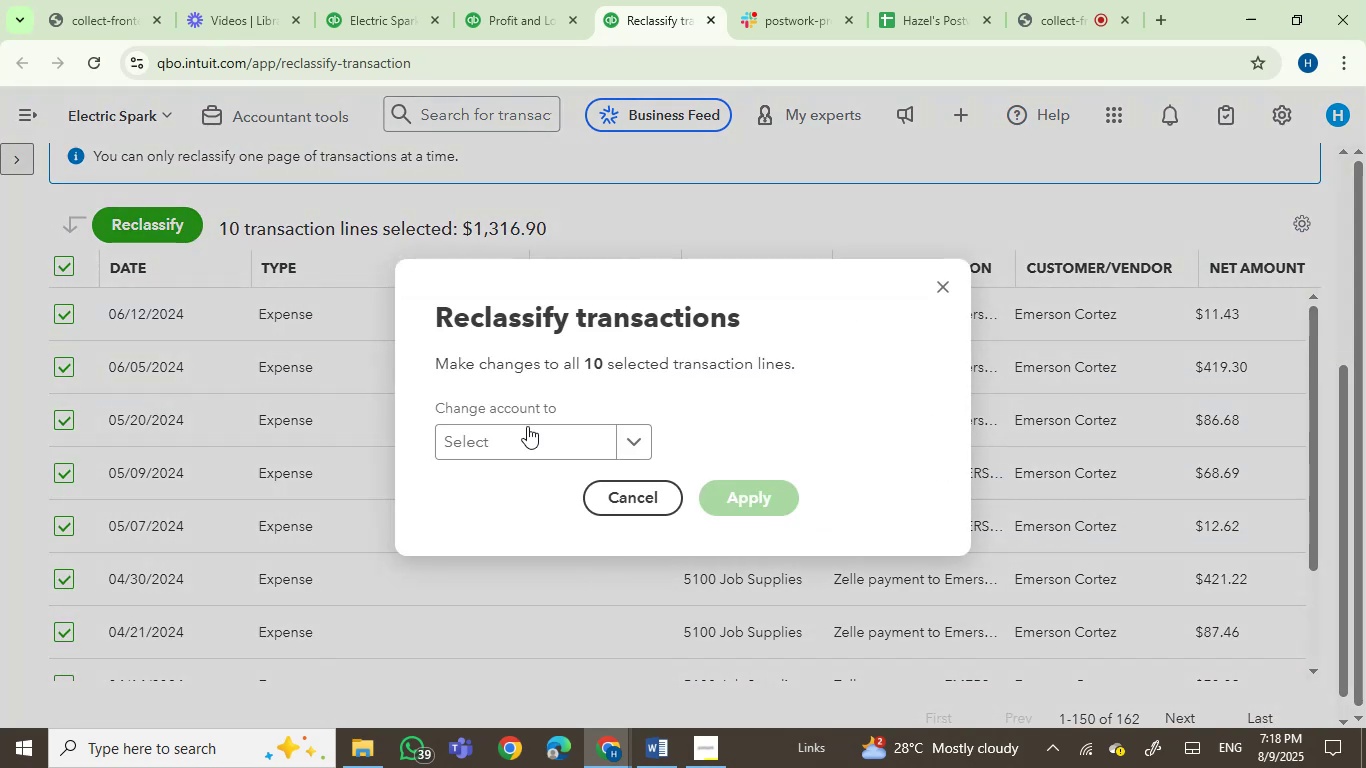 
left_click([521, 436])
 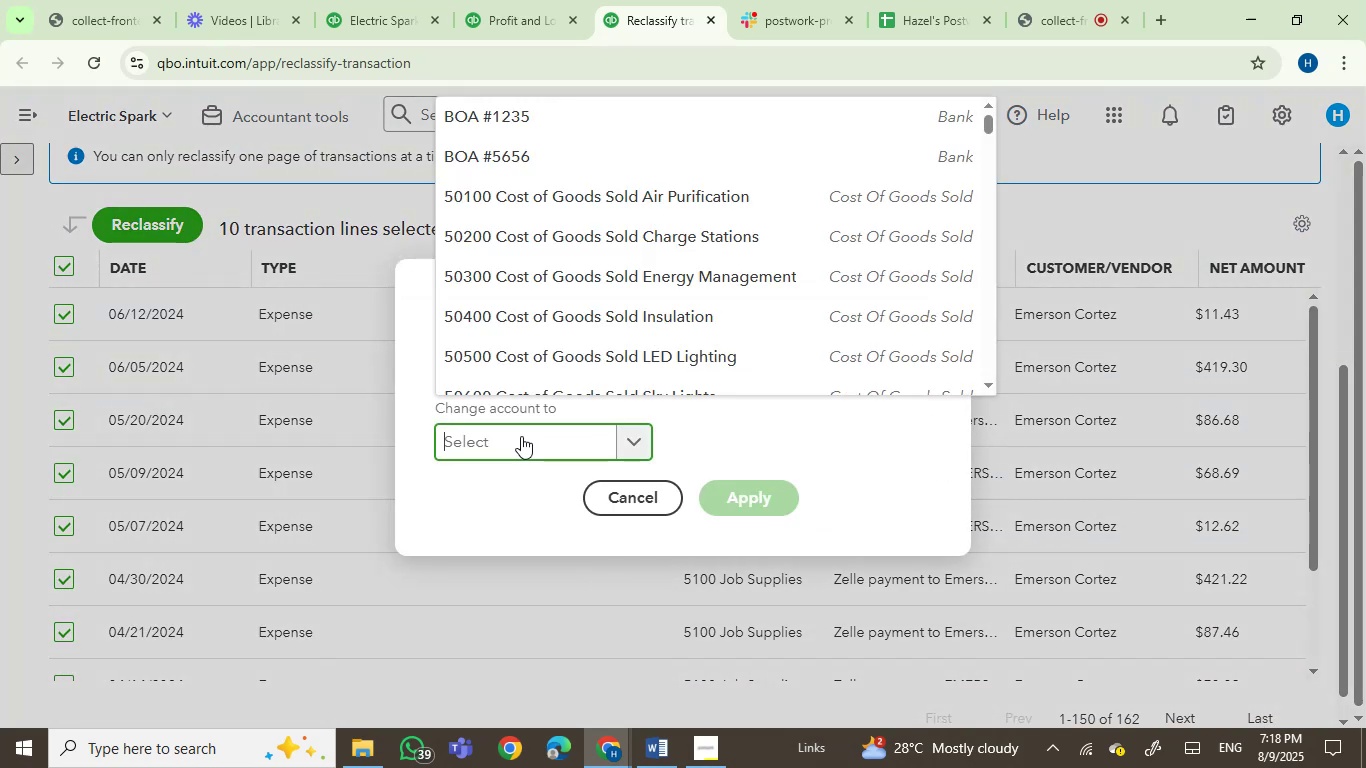 
type(emer)
 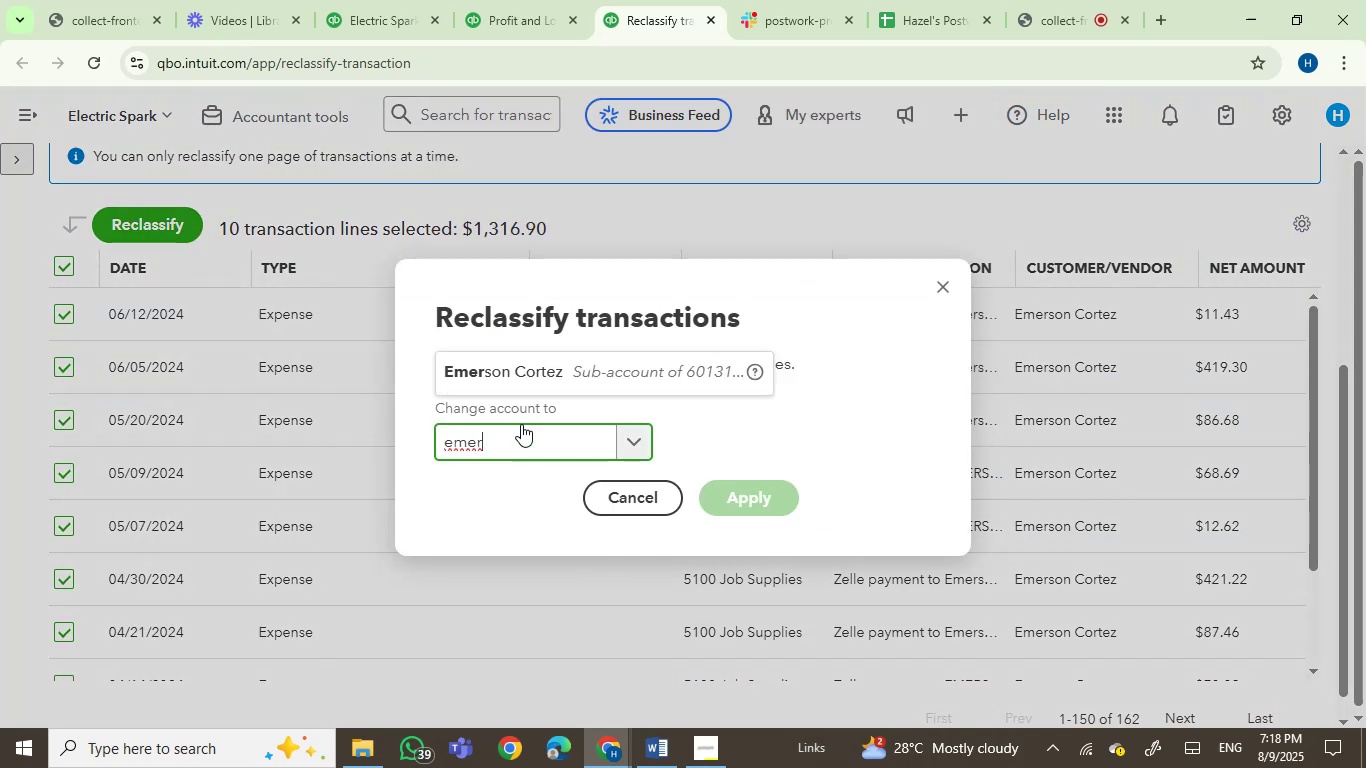 
left_click([536, 377])
 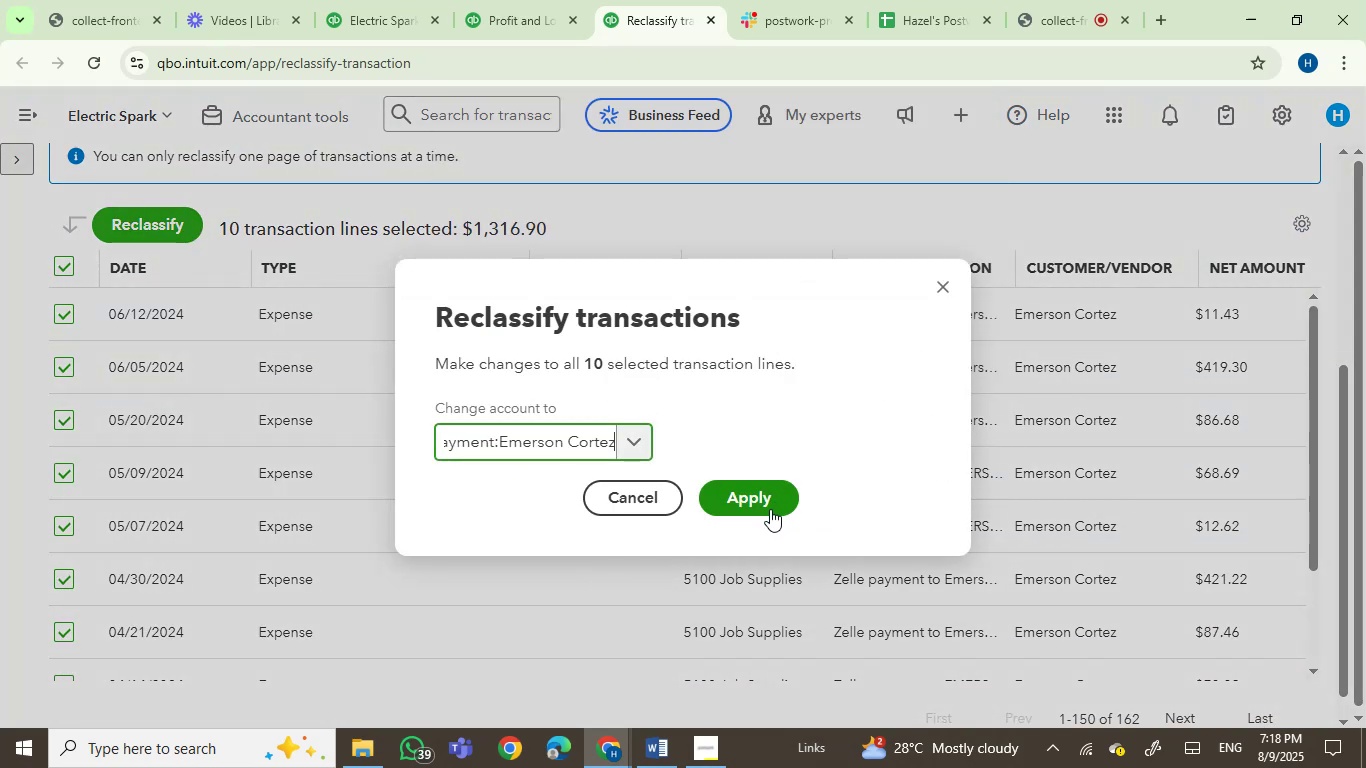 
left_click([765, 509])
 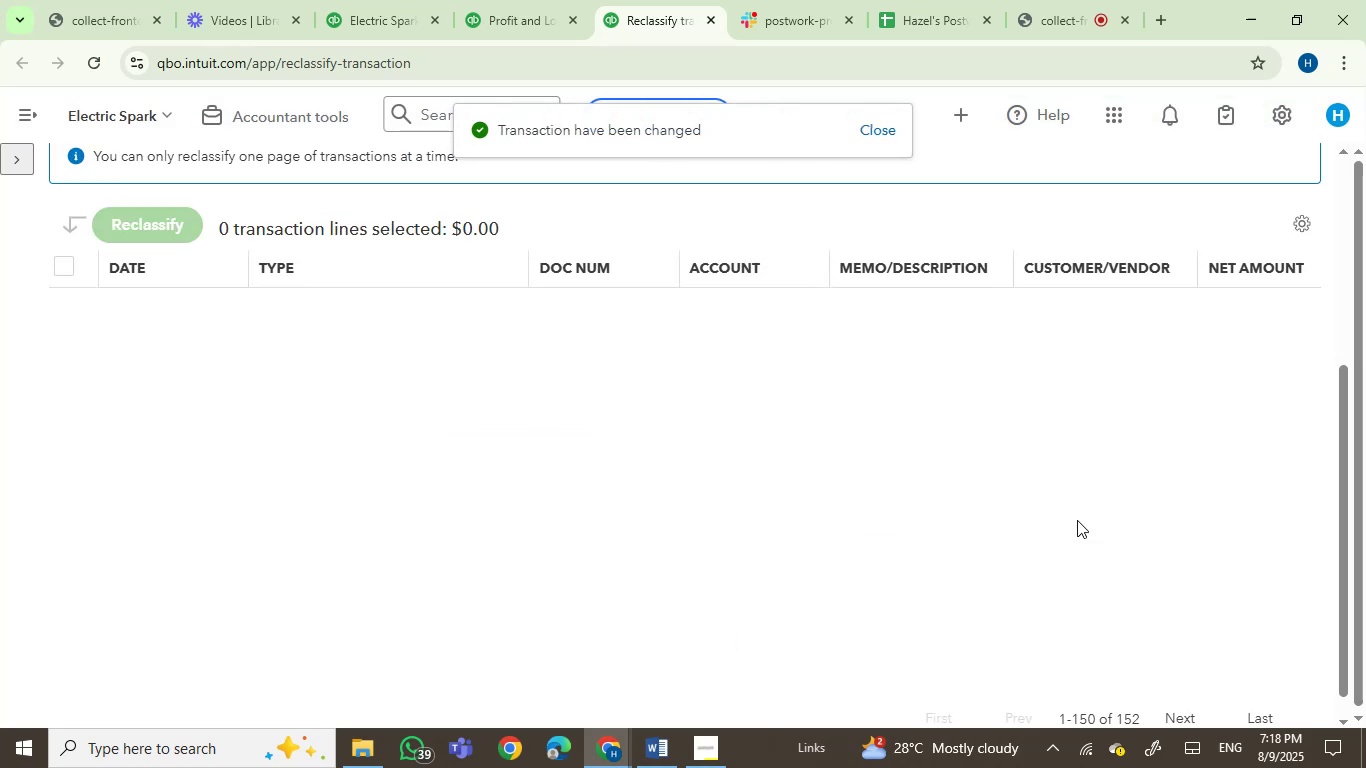 
left_click_drag(start_coordinate=[1342, 524], to_coordinate=[1340, 465])
 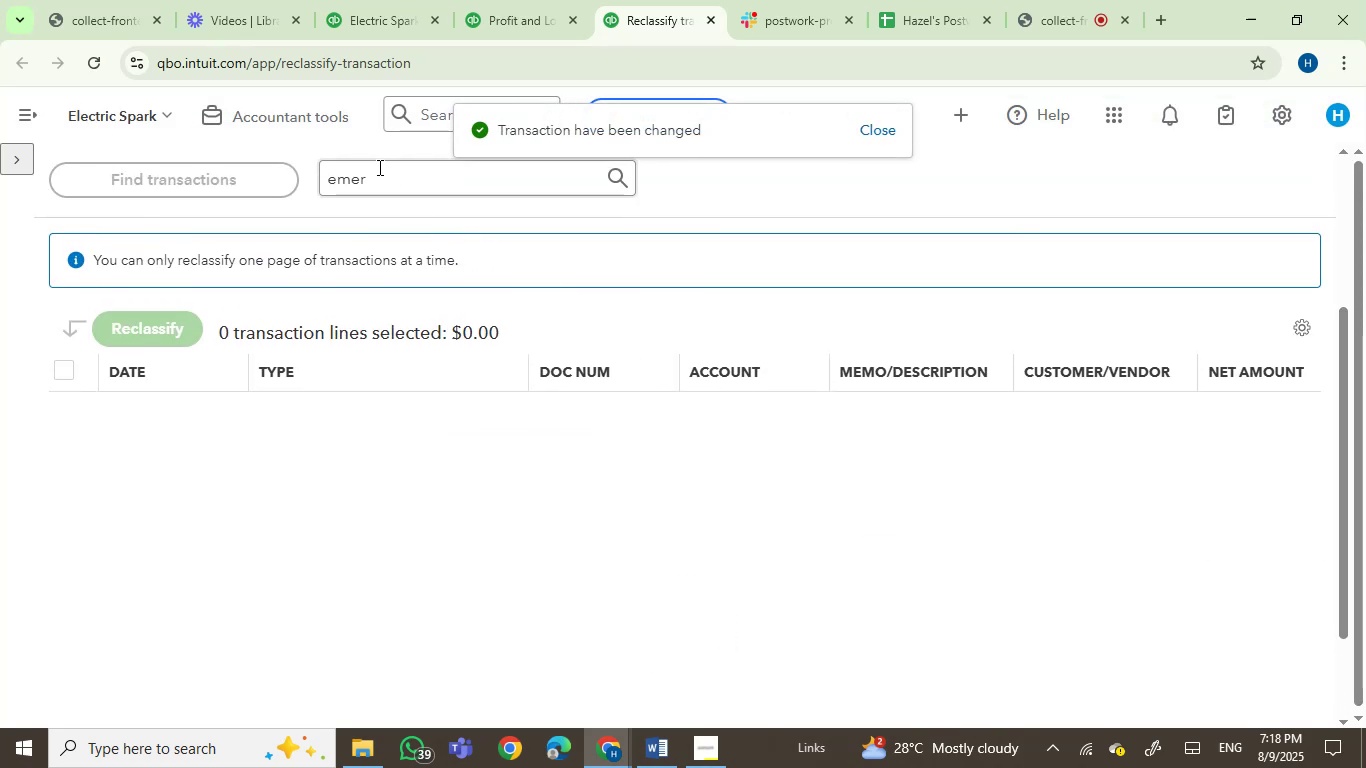 
left_click_drag(start_coordinate=[398, 170], to_coordinate=[309, 173])
 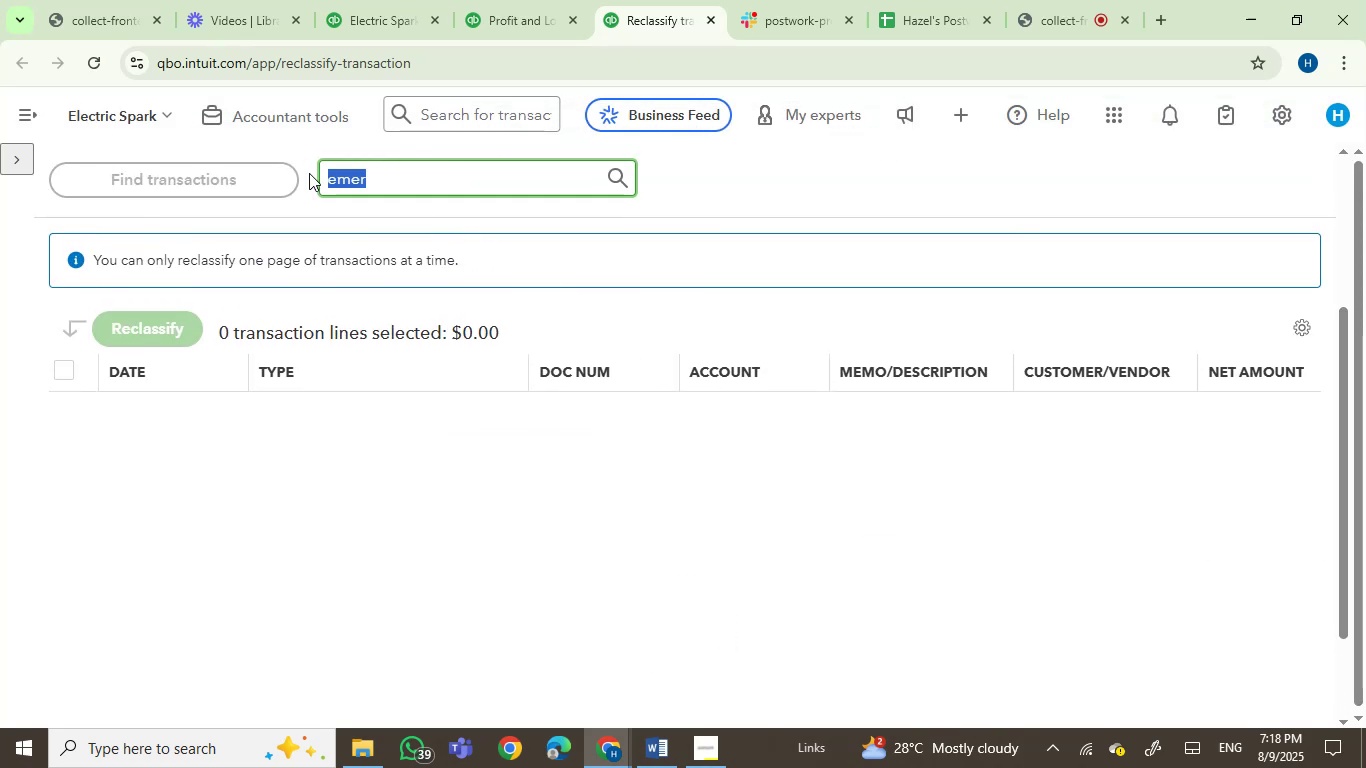 
key(Backspace)
 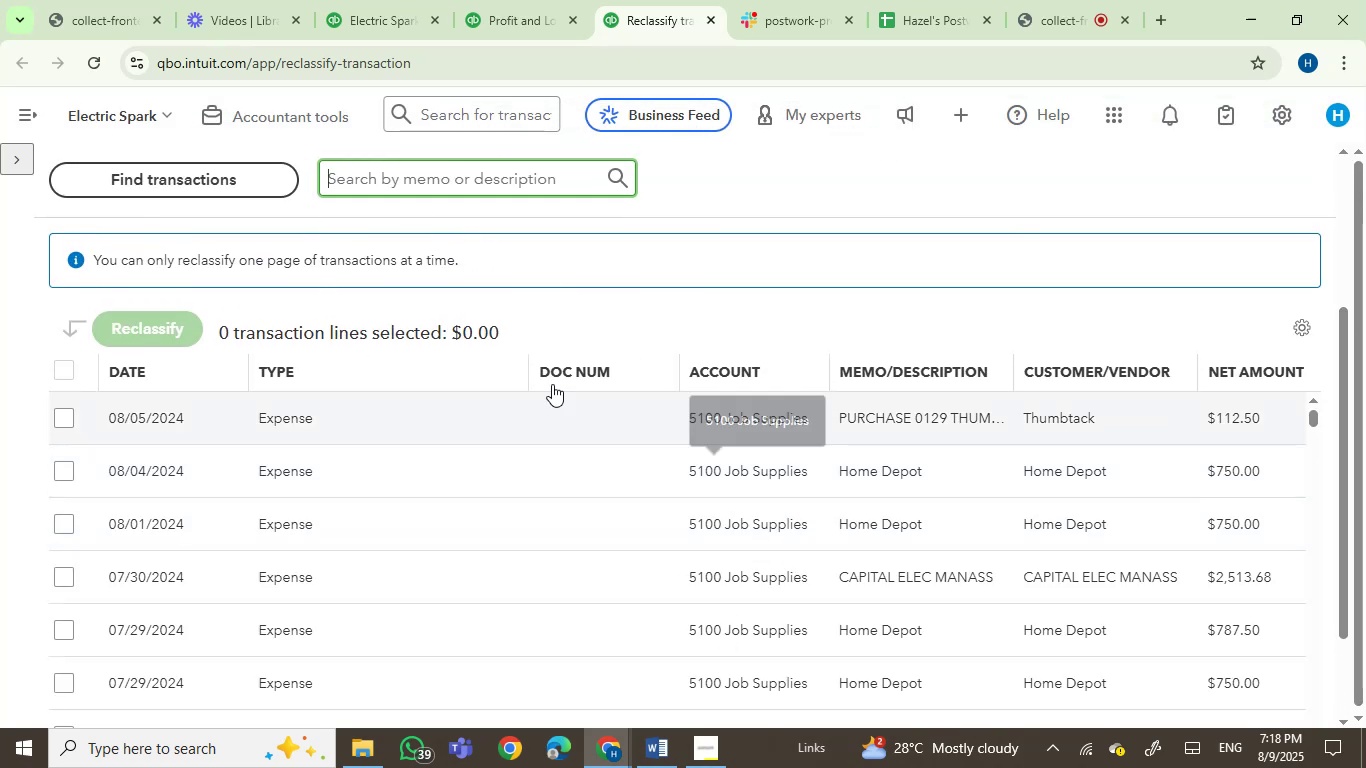 
type(geo)
 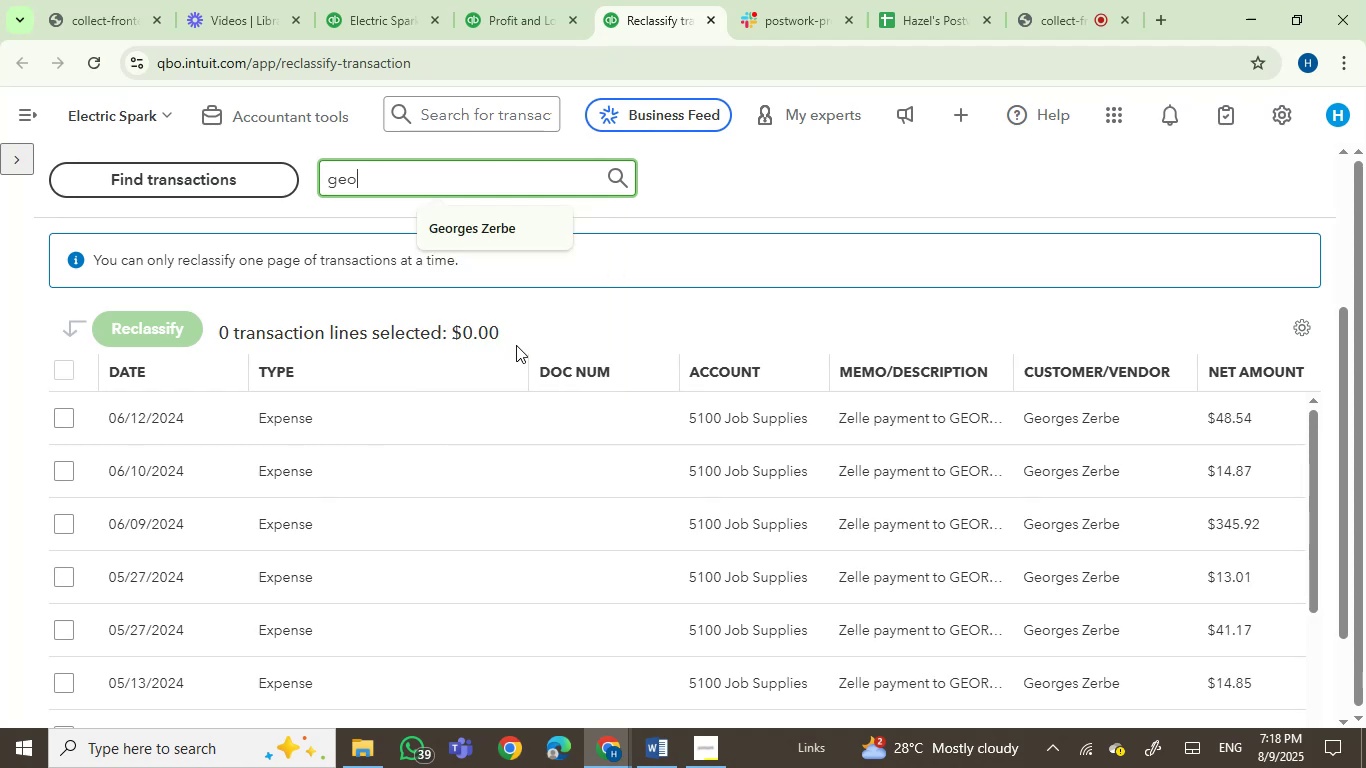 
key(Enter)
 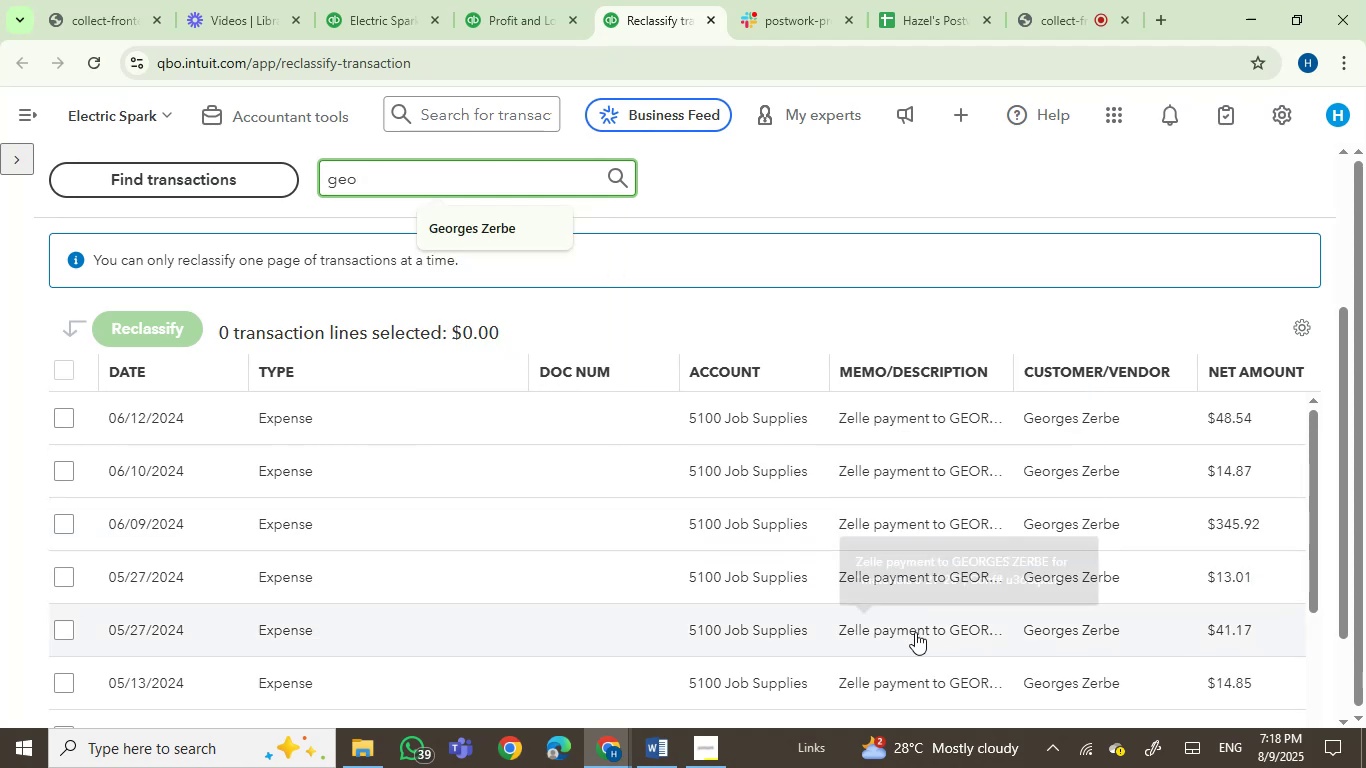 
left_click_drag(start_coordinate=[1310, 568], to_coordinate=[1332, 762])
 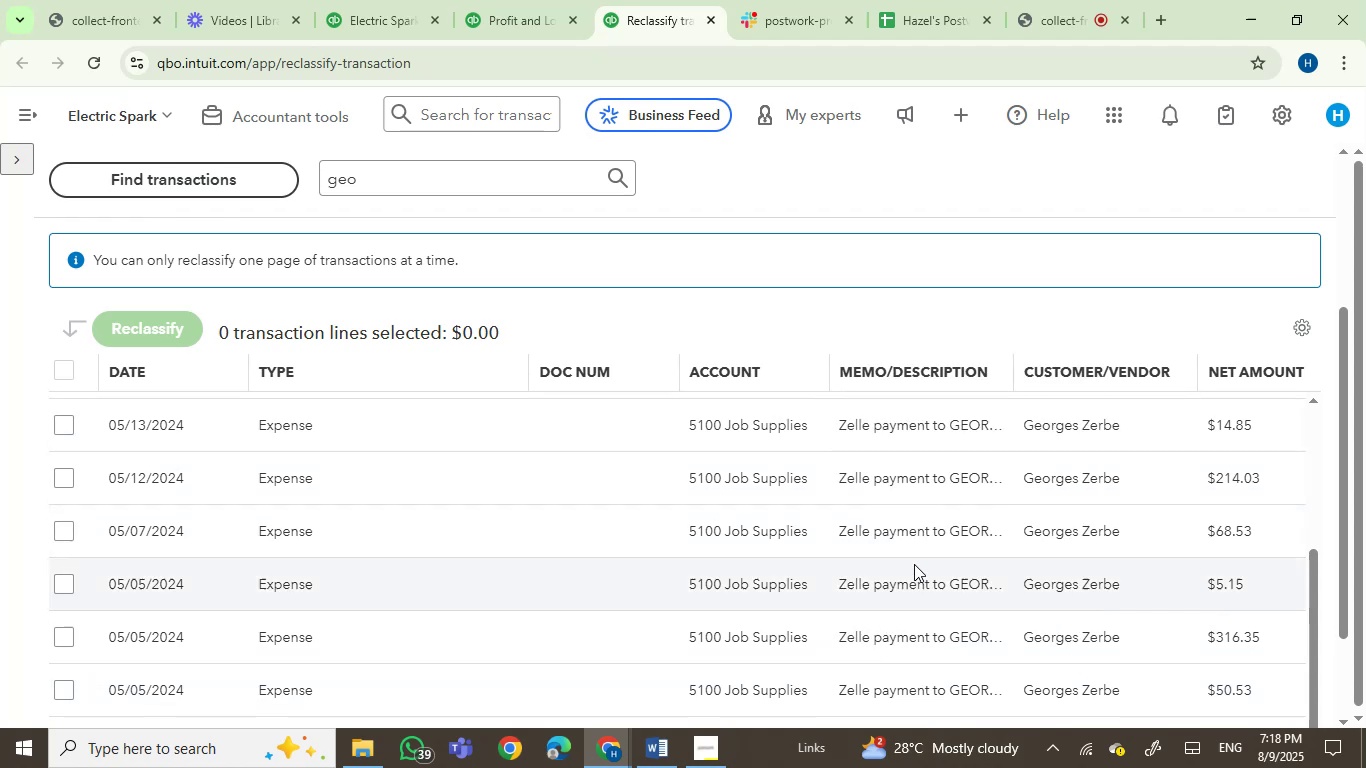 
wait(7.2)
 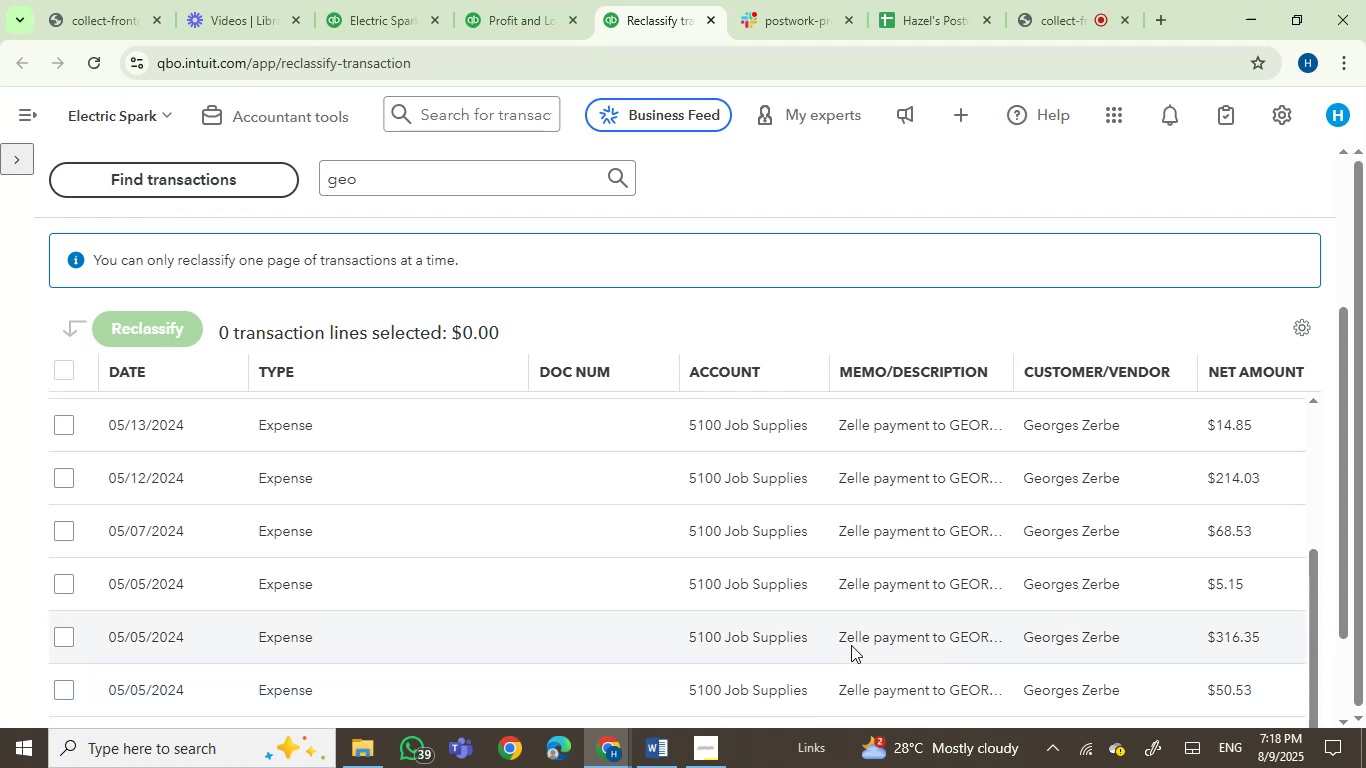 
left_click([67, 421])
 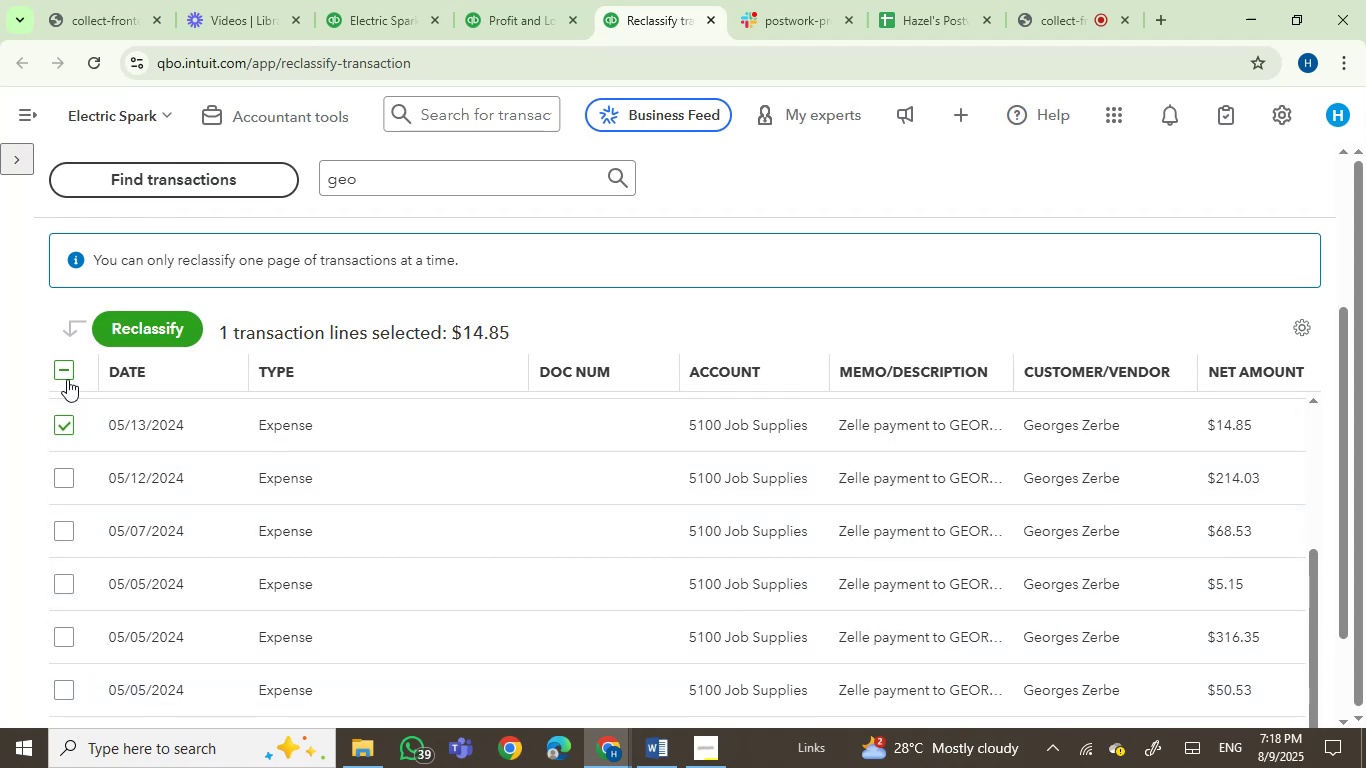 
left_click([67, 376])
 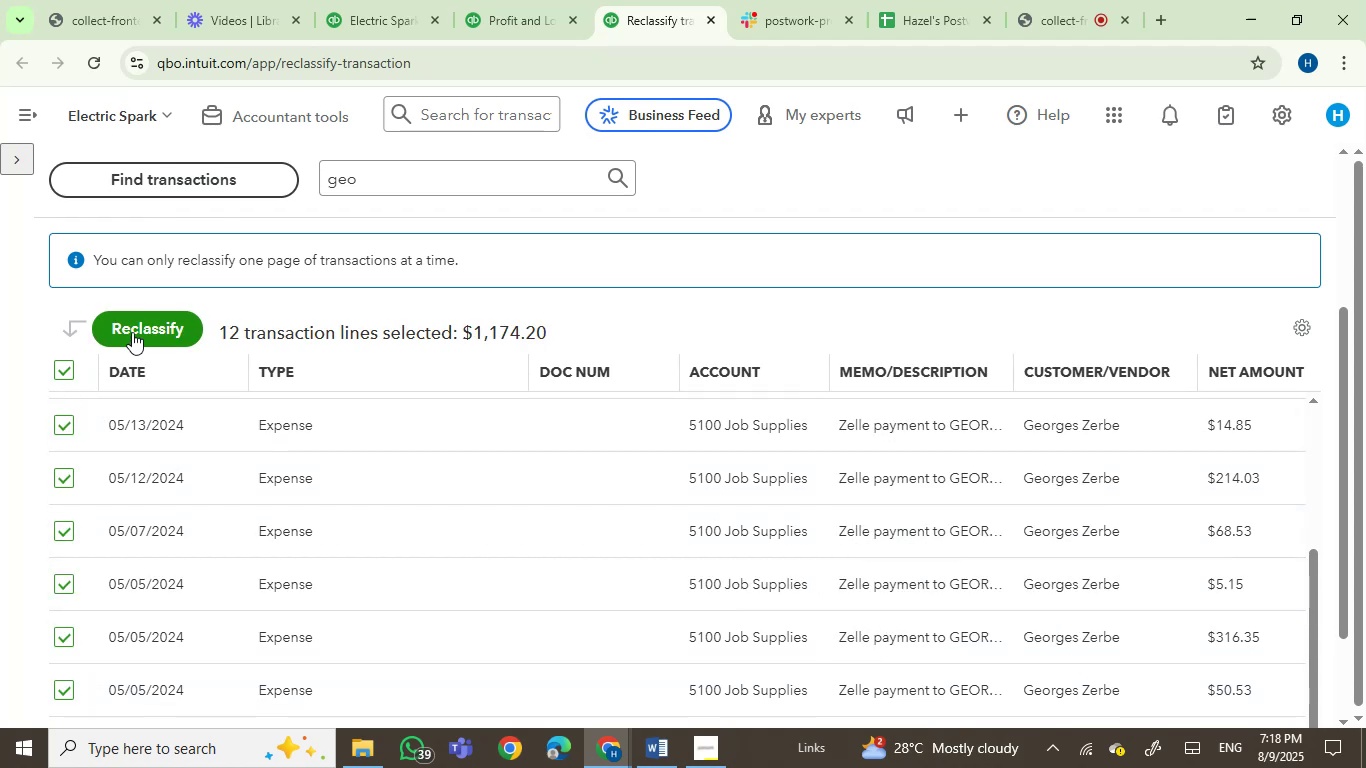 
left_click([137, 329])
 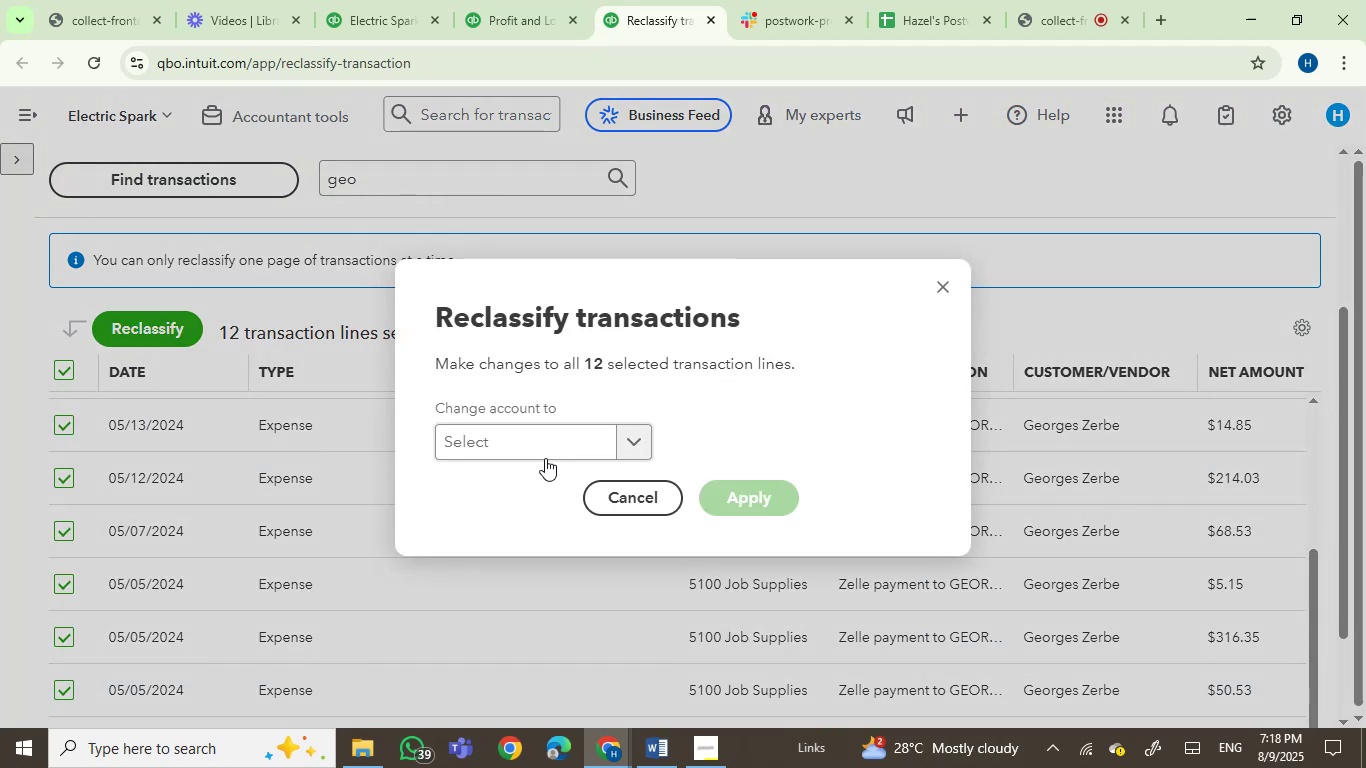 
left_click([545, 440])
 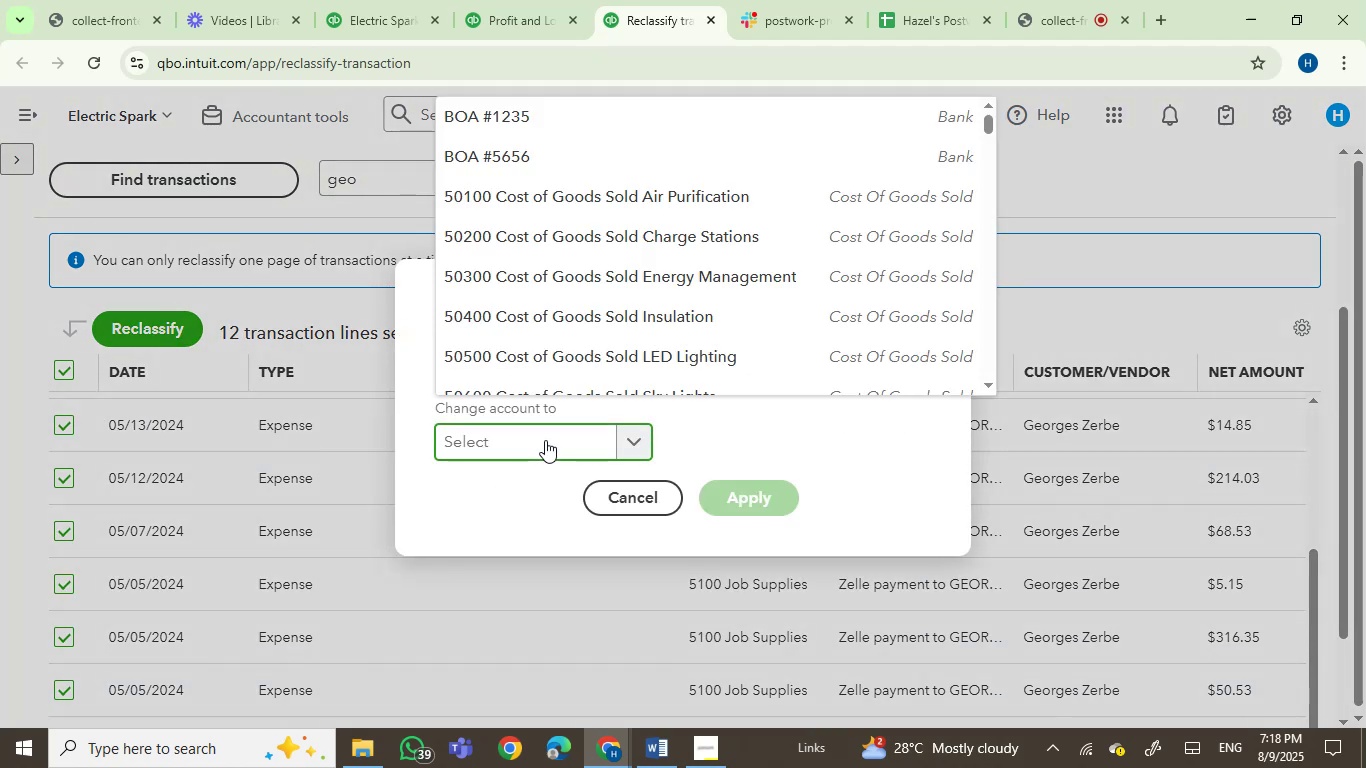 
type(geo)
 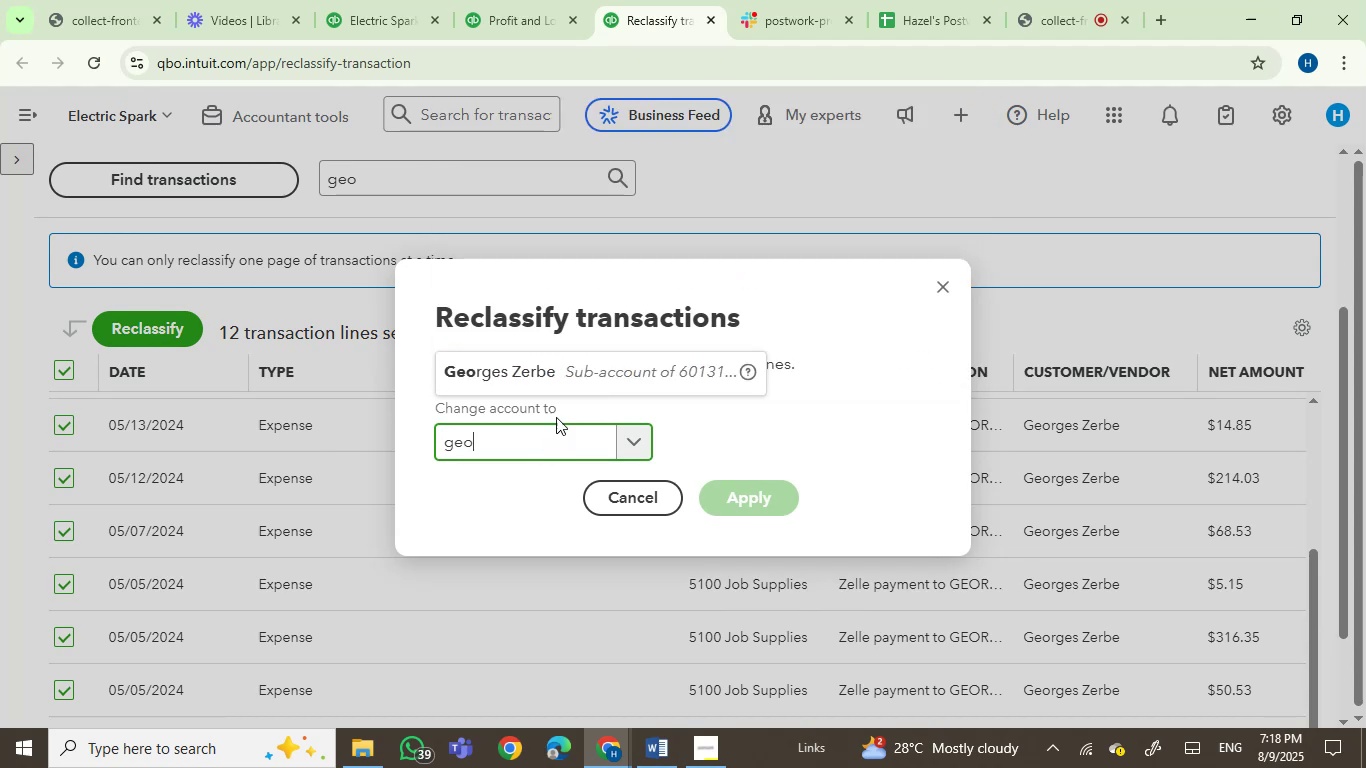 
left_click([584, 380])
 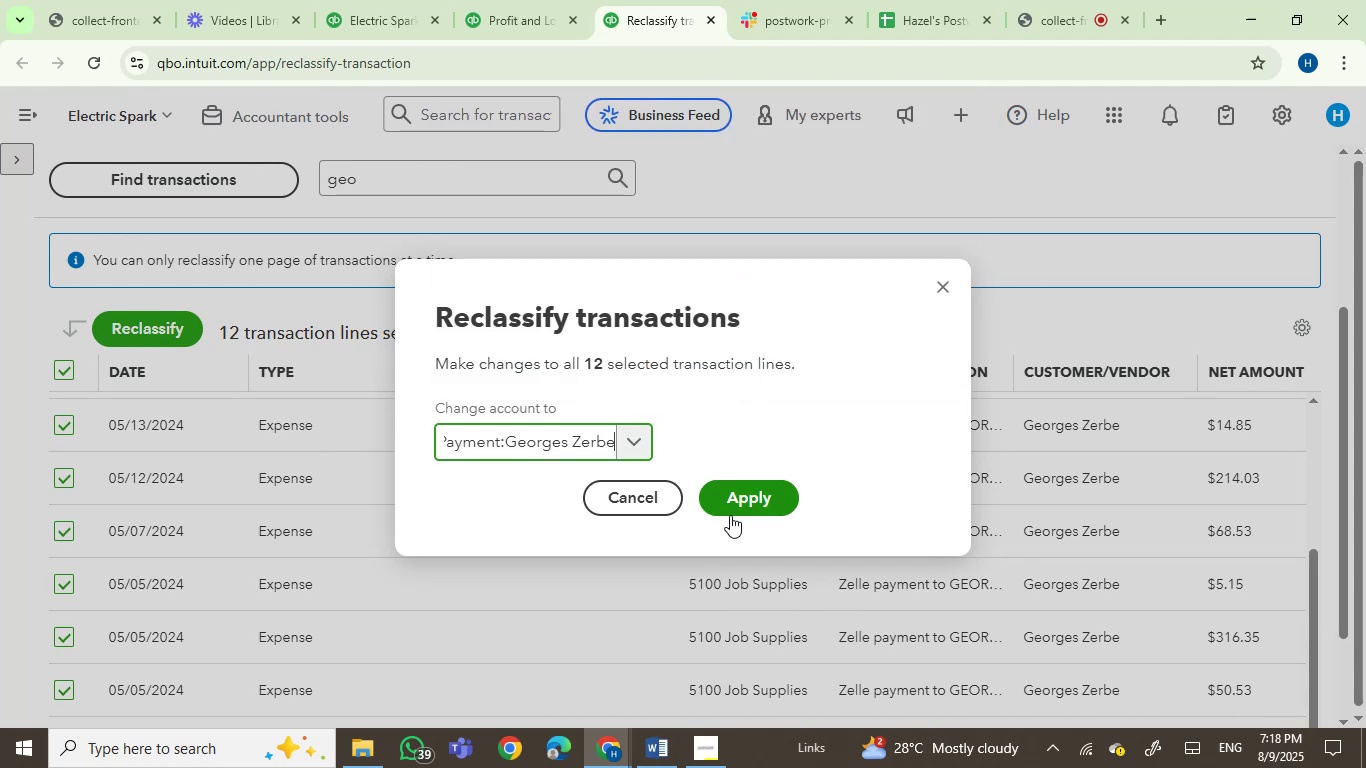 
left_click([730, 515])
 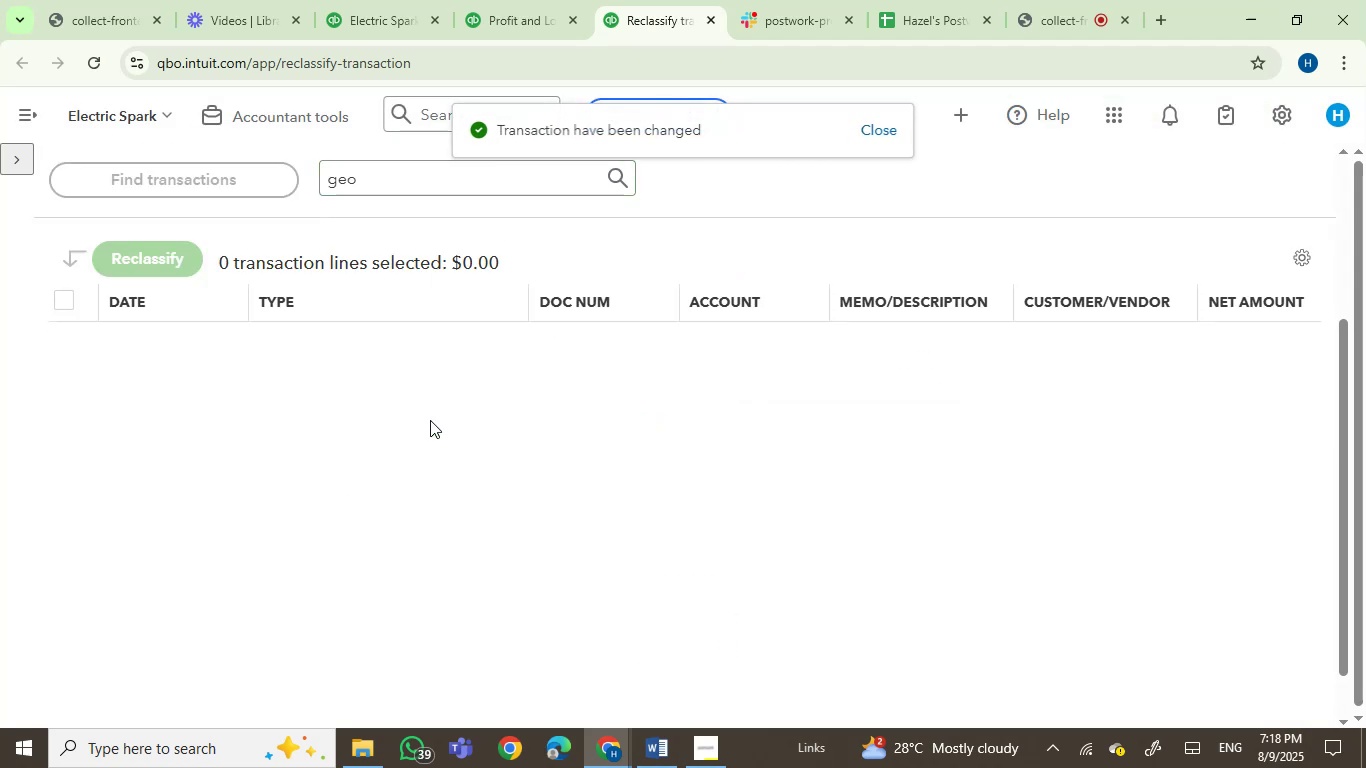 
left_click_drag(start_coordinate=[386, 181], to_coordinate=[313, 173])
 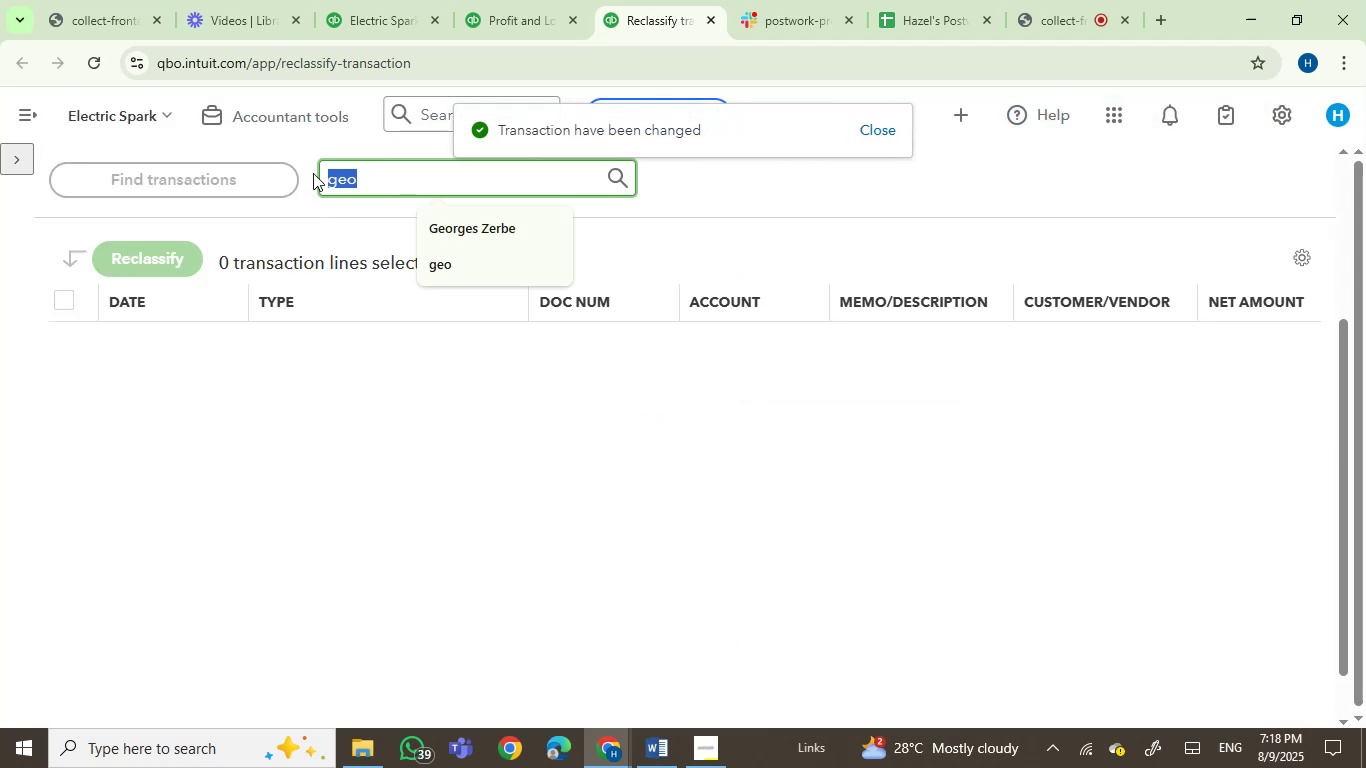 
key(Backspace)
 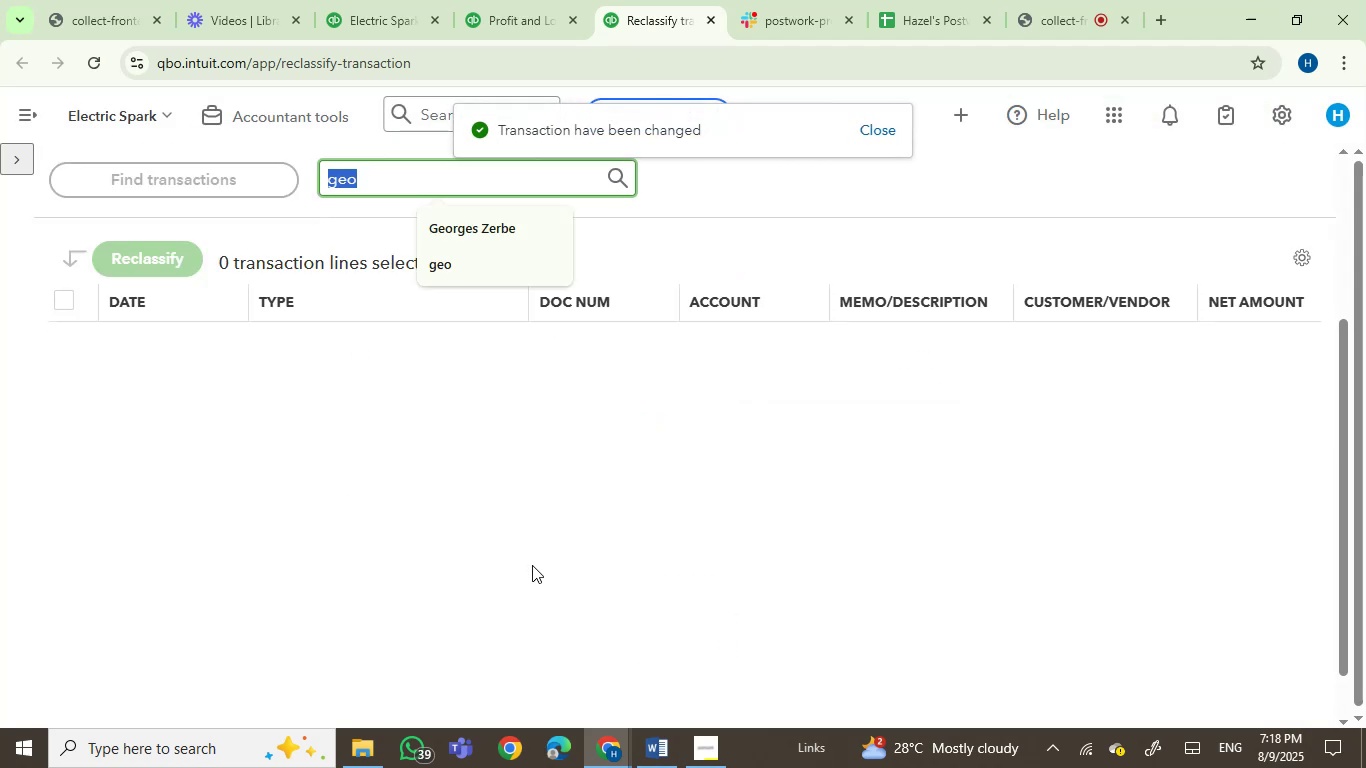 
left_click([532, 565])
 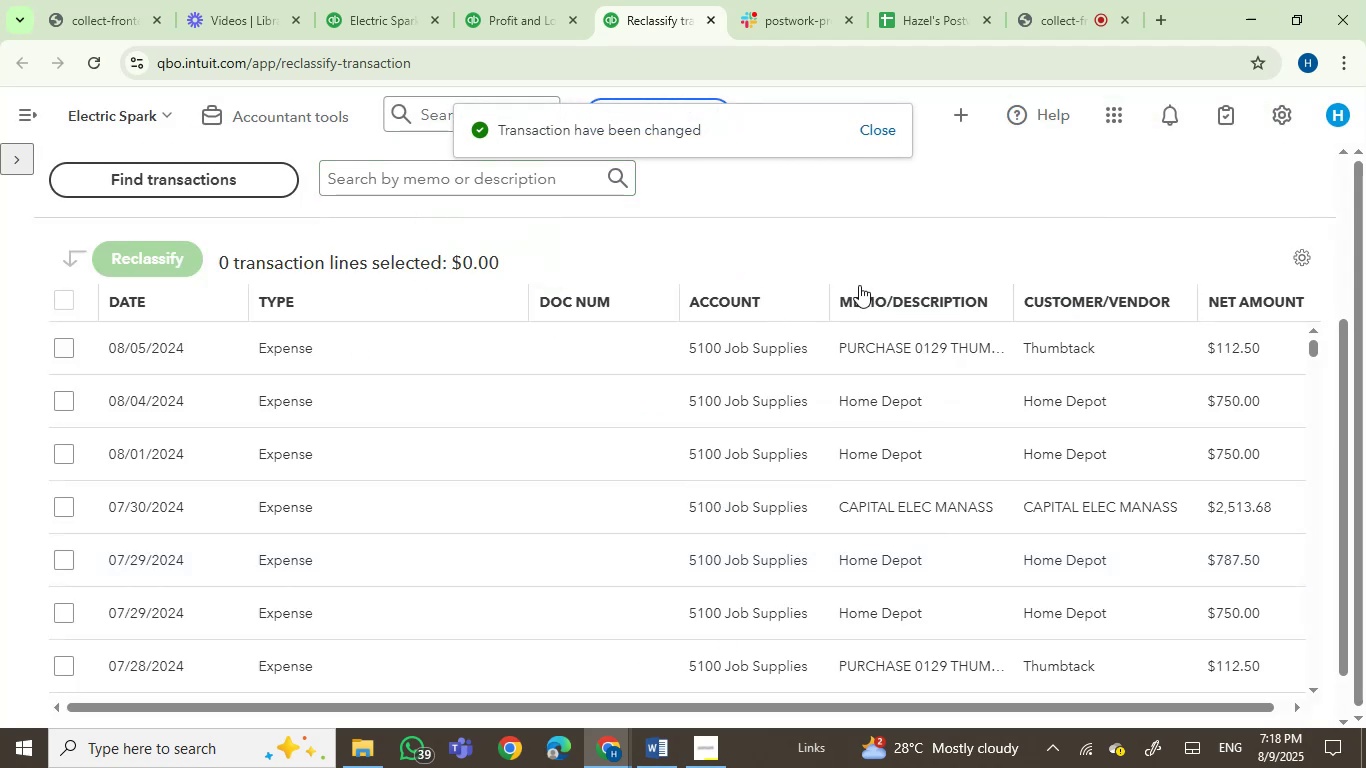 
left_click([907, 307])
 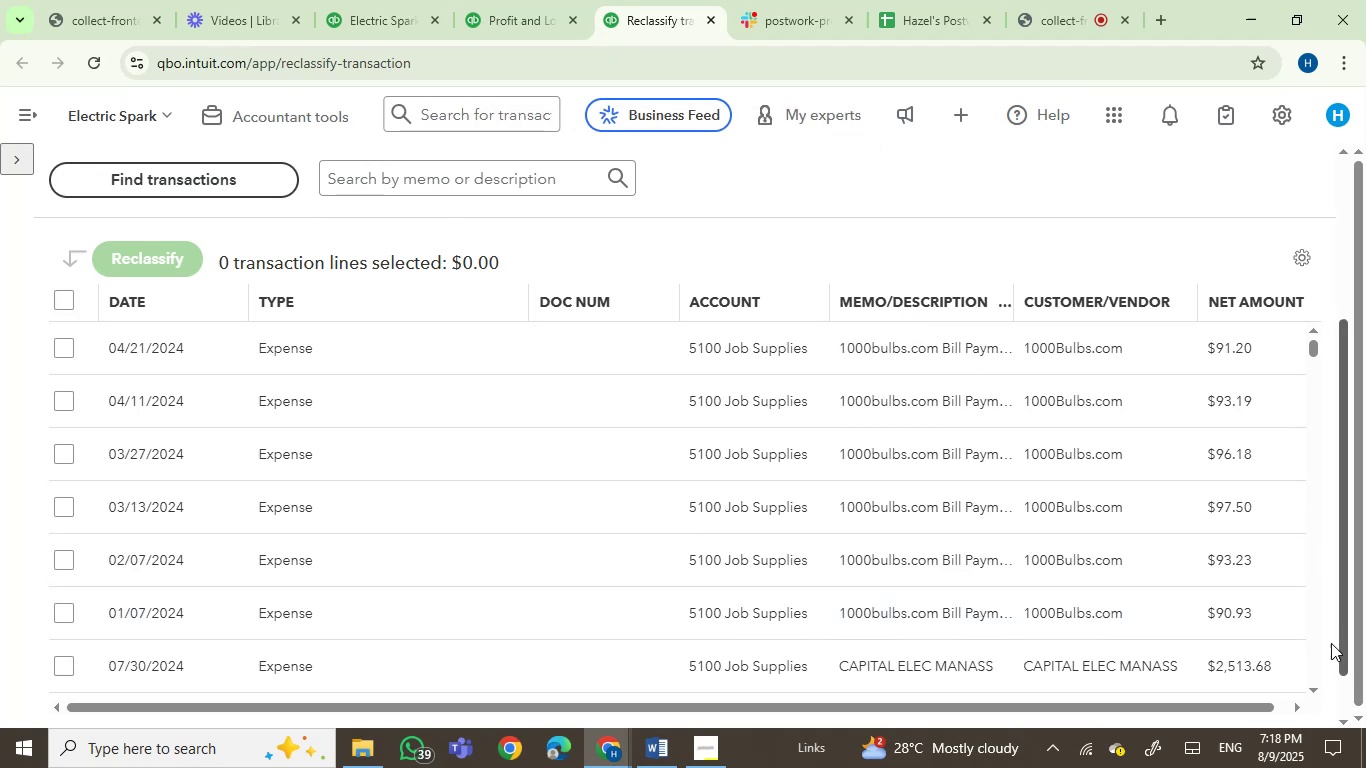 
double_click([1313, 694])
 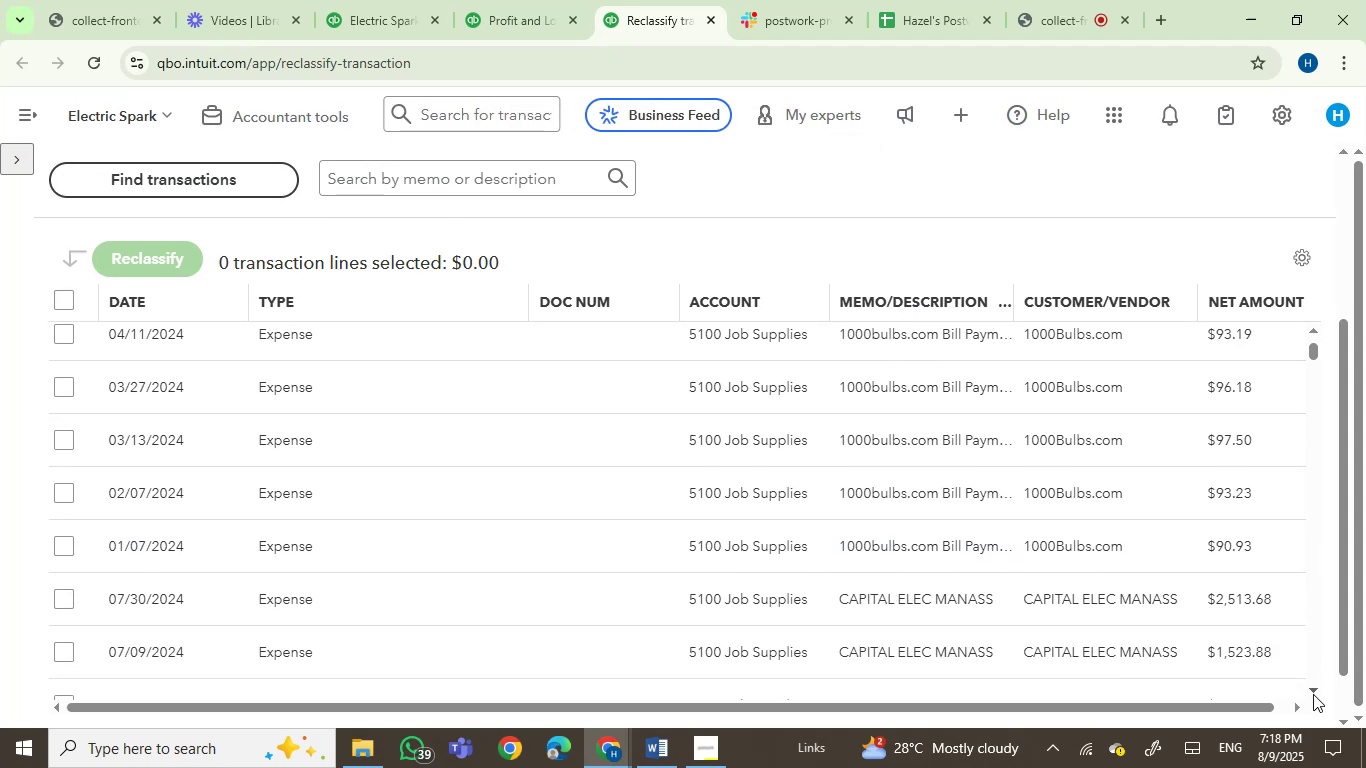 
triple_click([1313, 694])
 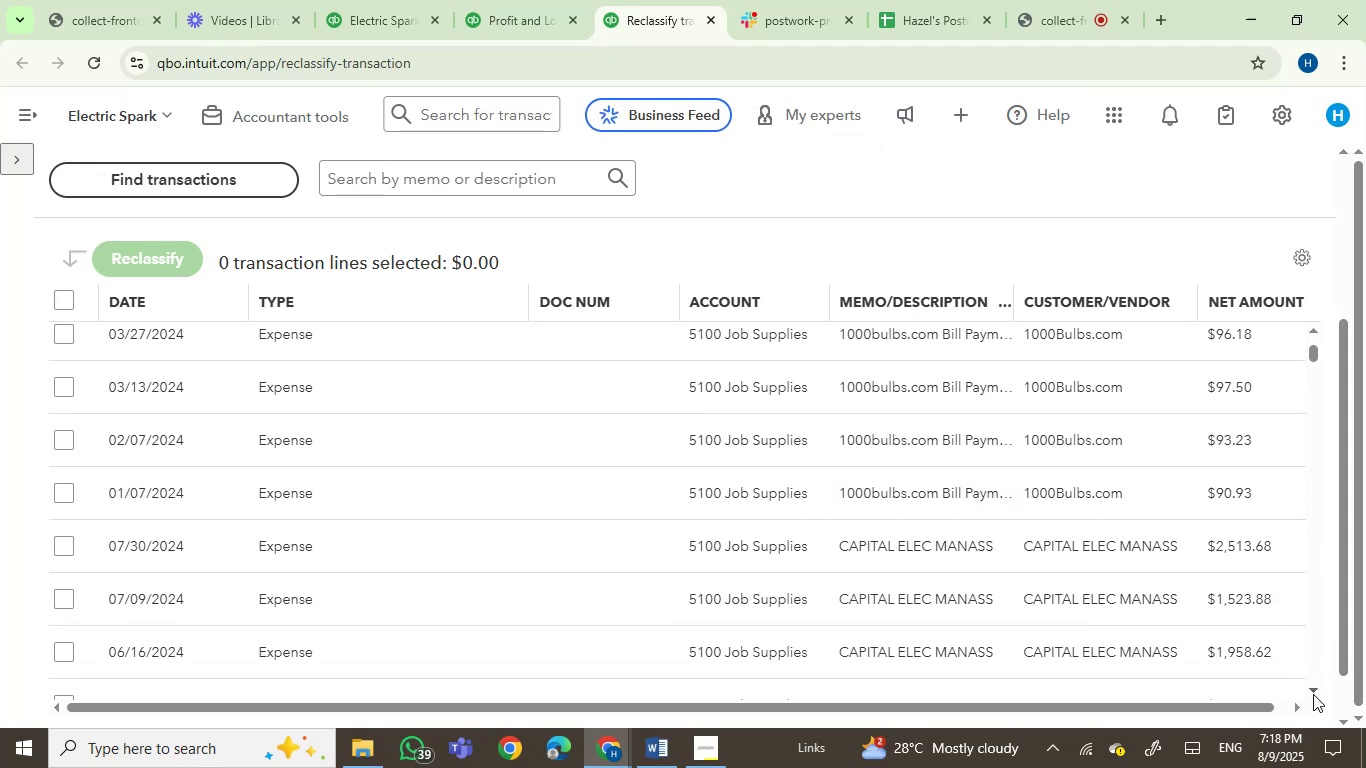 
triple_click([1313, 694])
 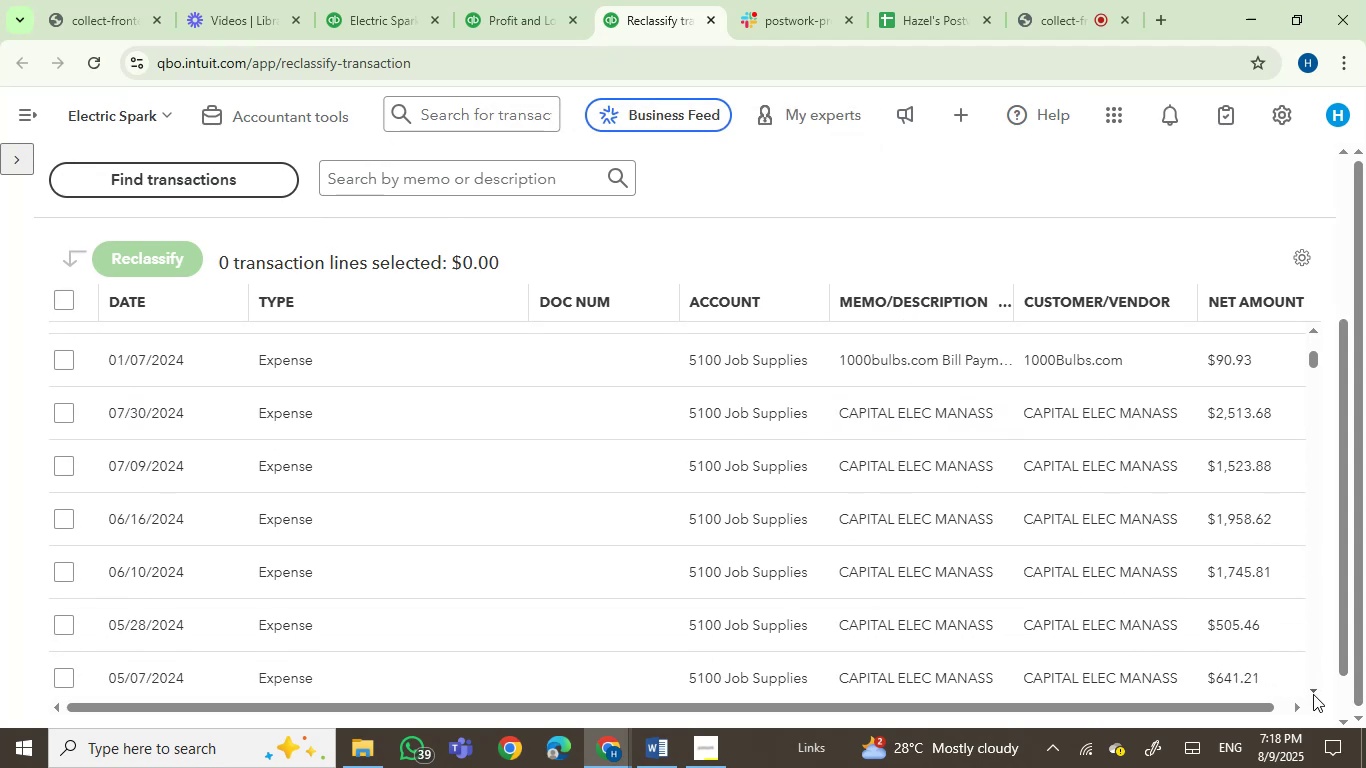 
triple_click([1313, 694])
 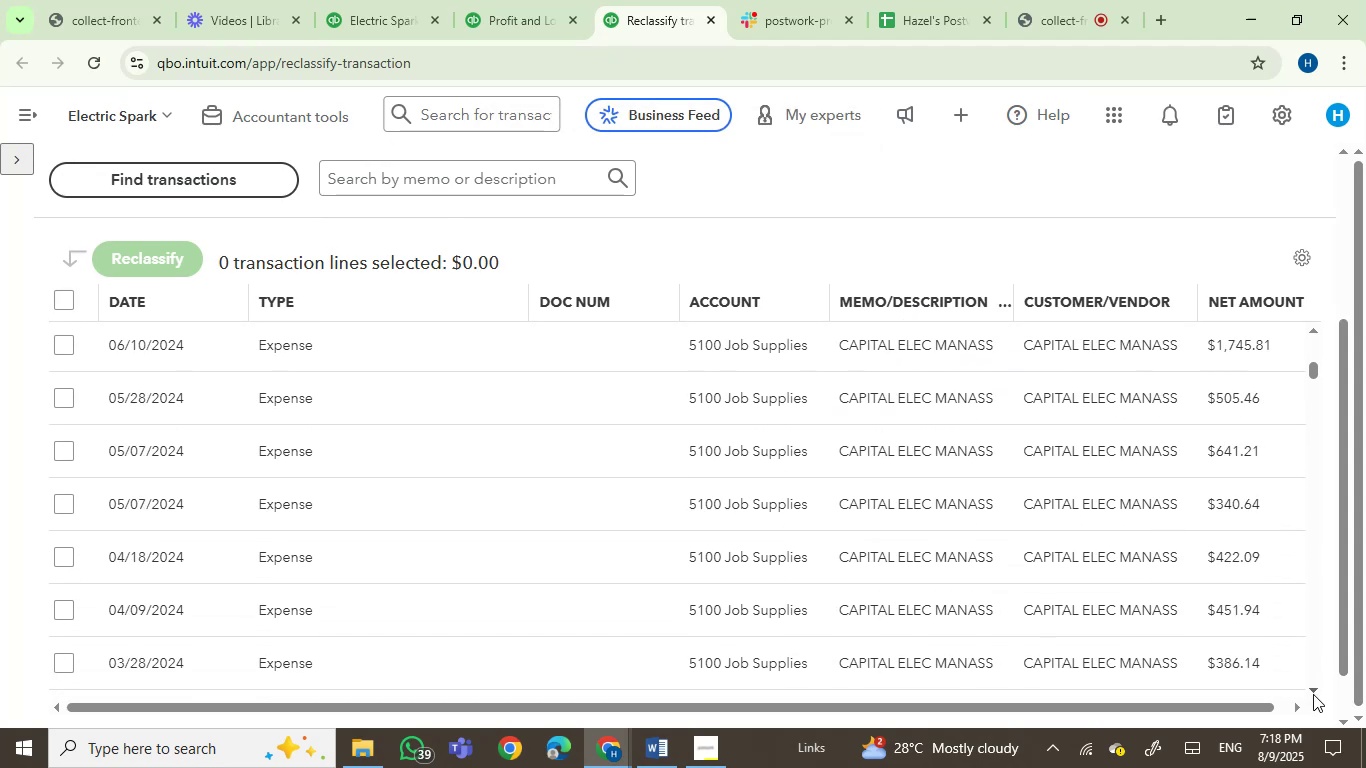 
left_click([1313, 694])
 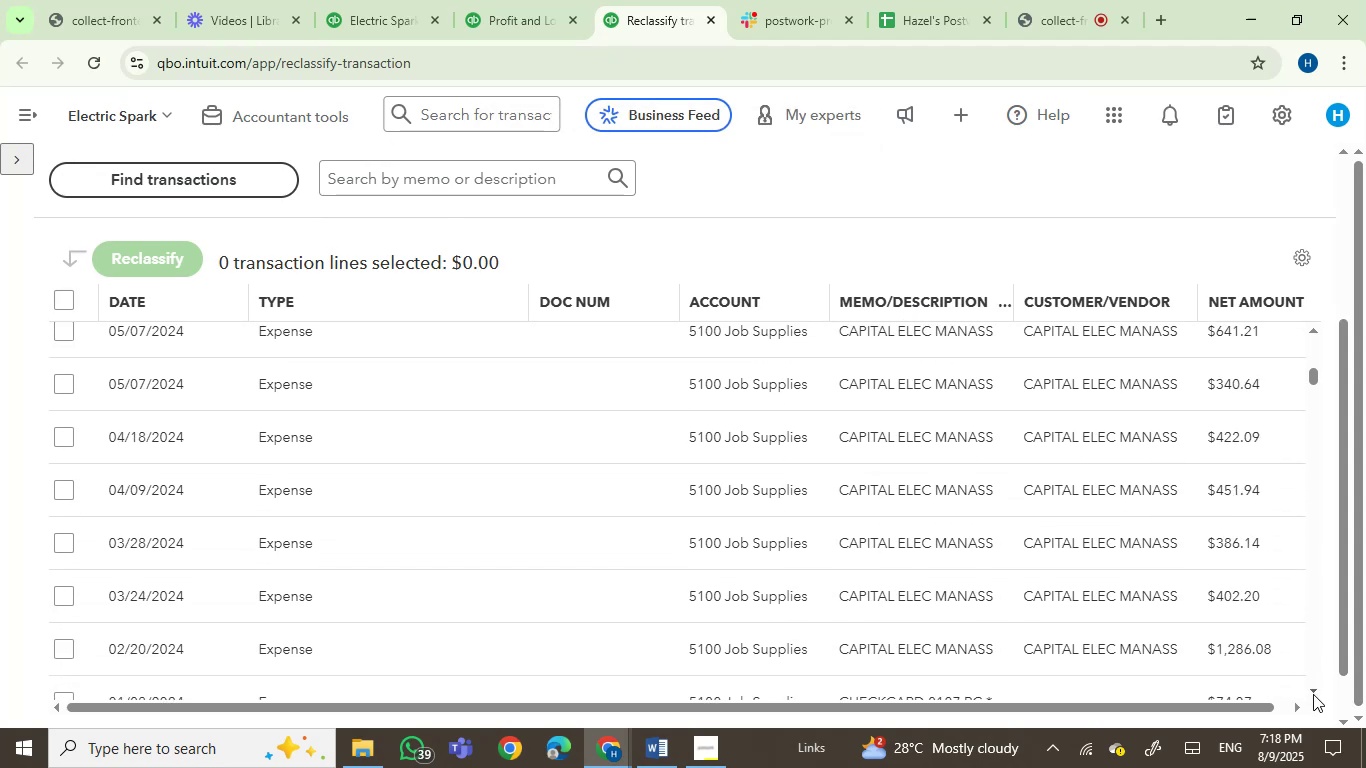 
double_click([1313, 694])
 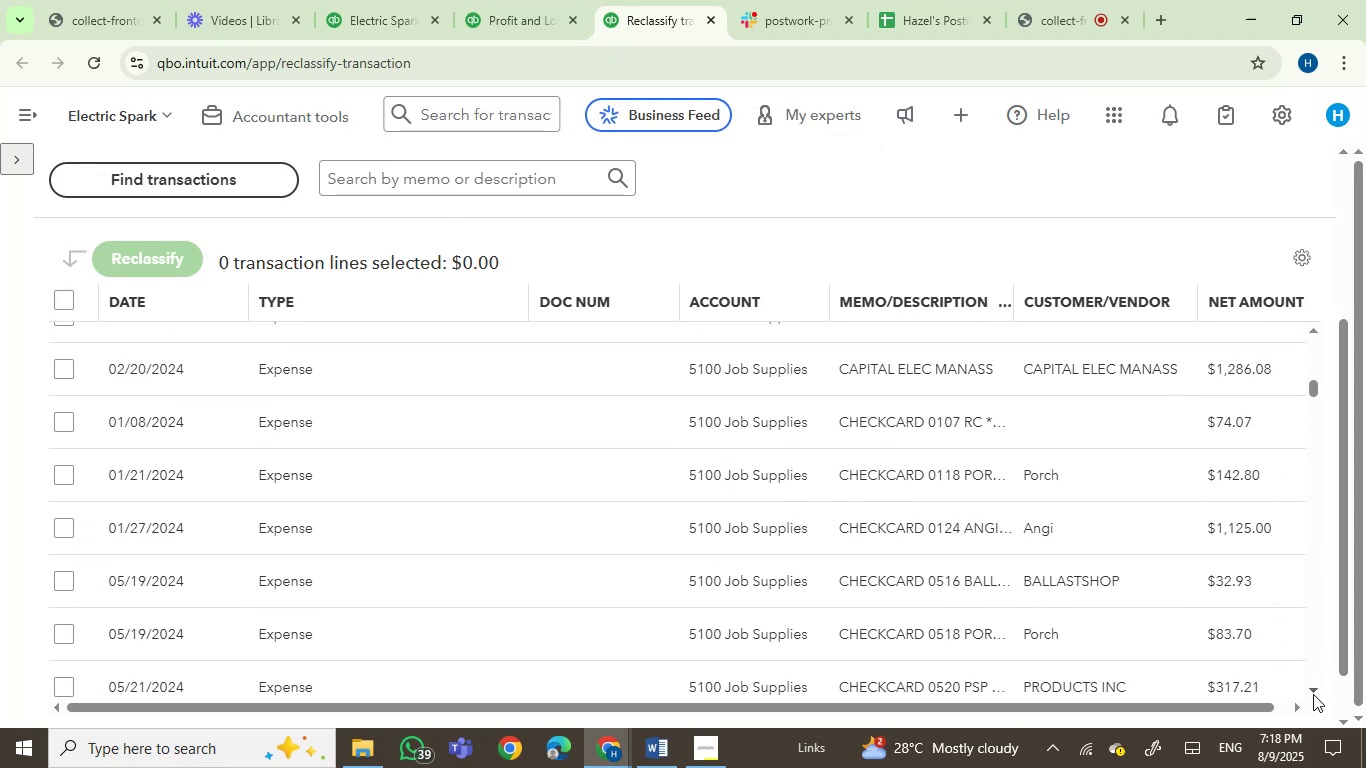 
left_click([1313, 694])
 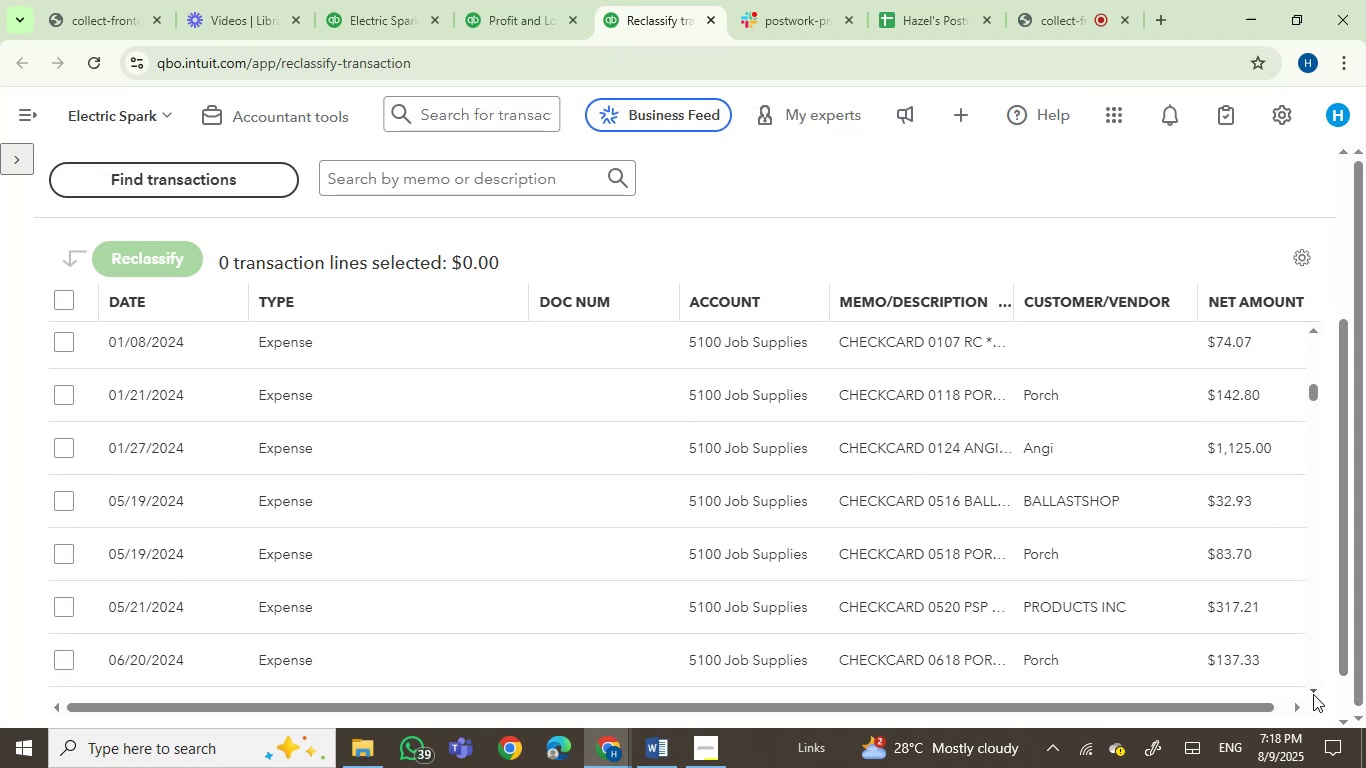 
double_click([1313, 694])
 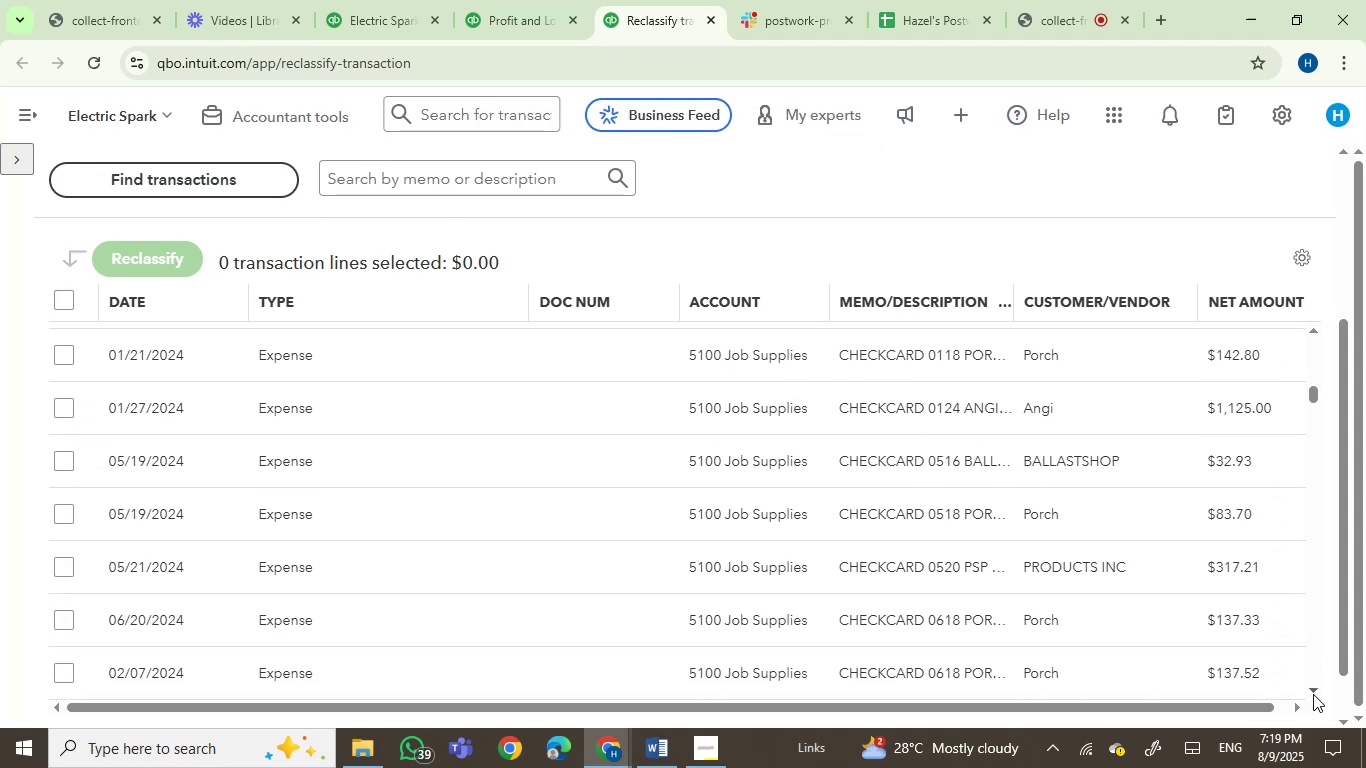 
left_click([1313, 694])
 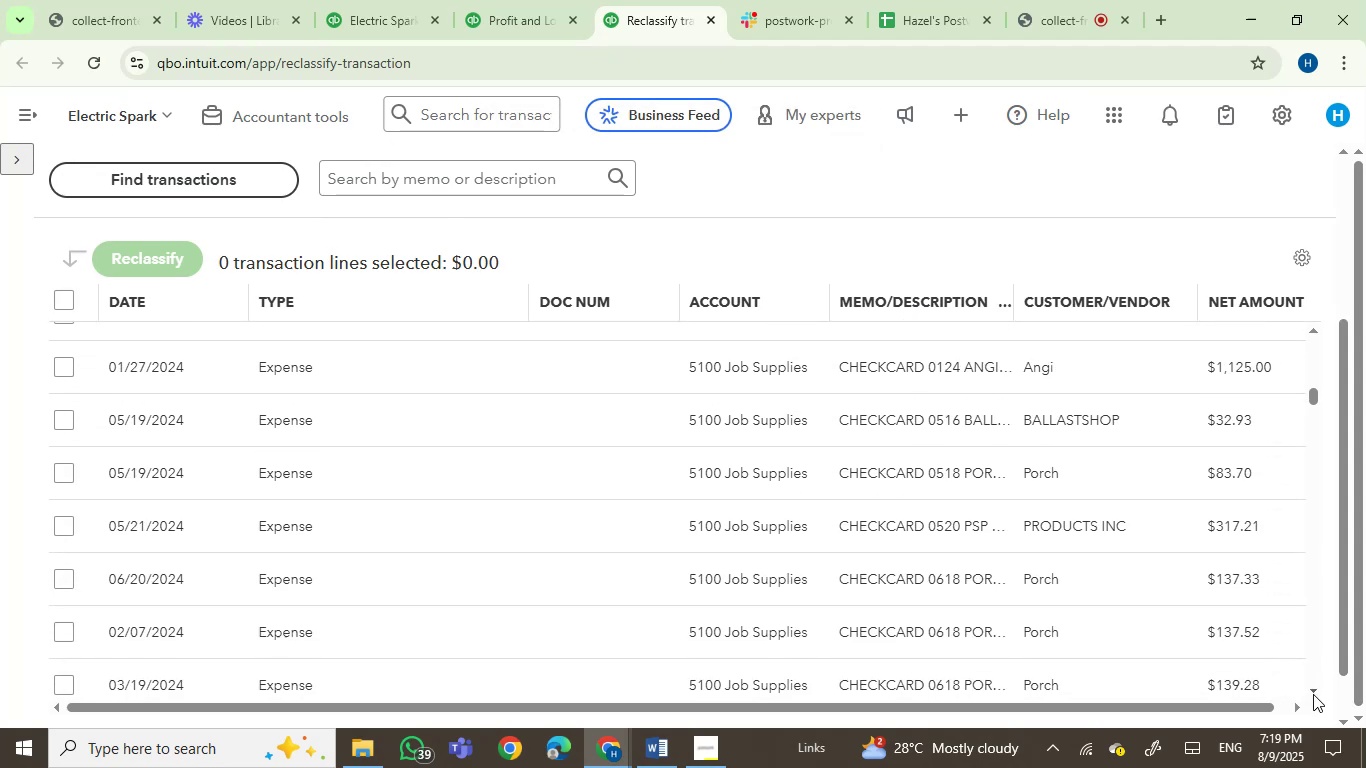 
double_click([1313, 694])
 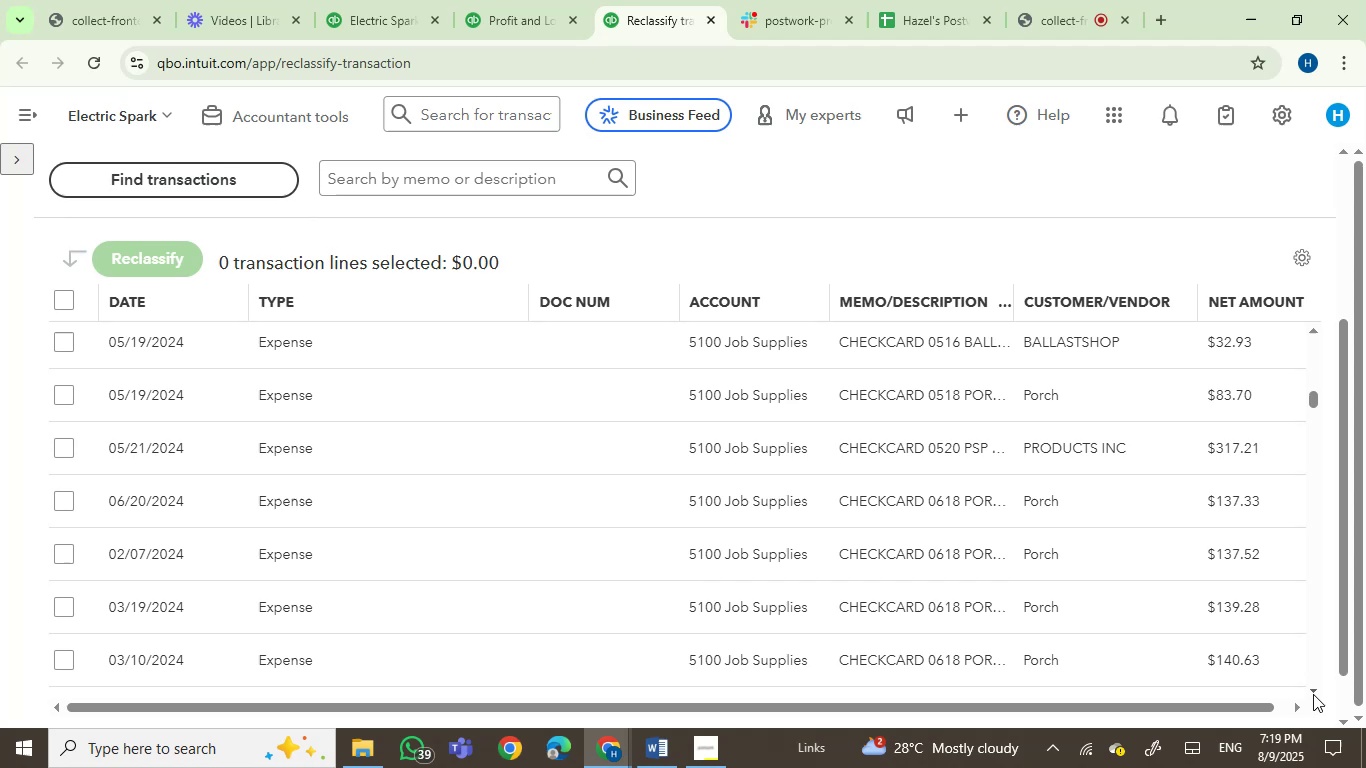 
triple_click([1313, 694])
 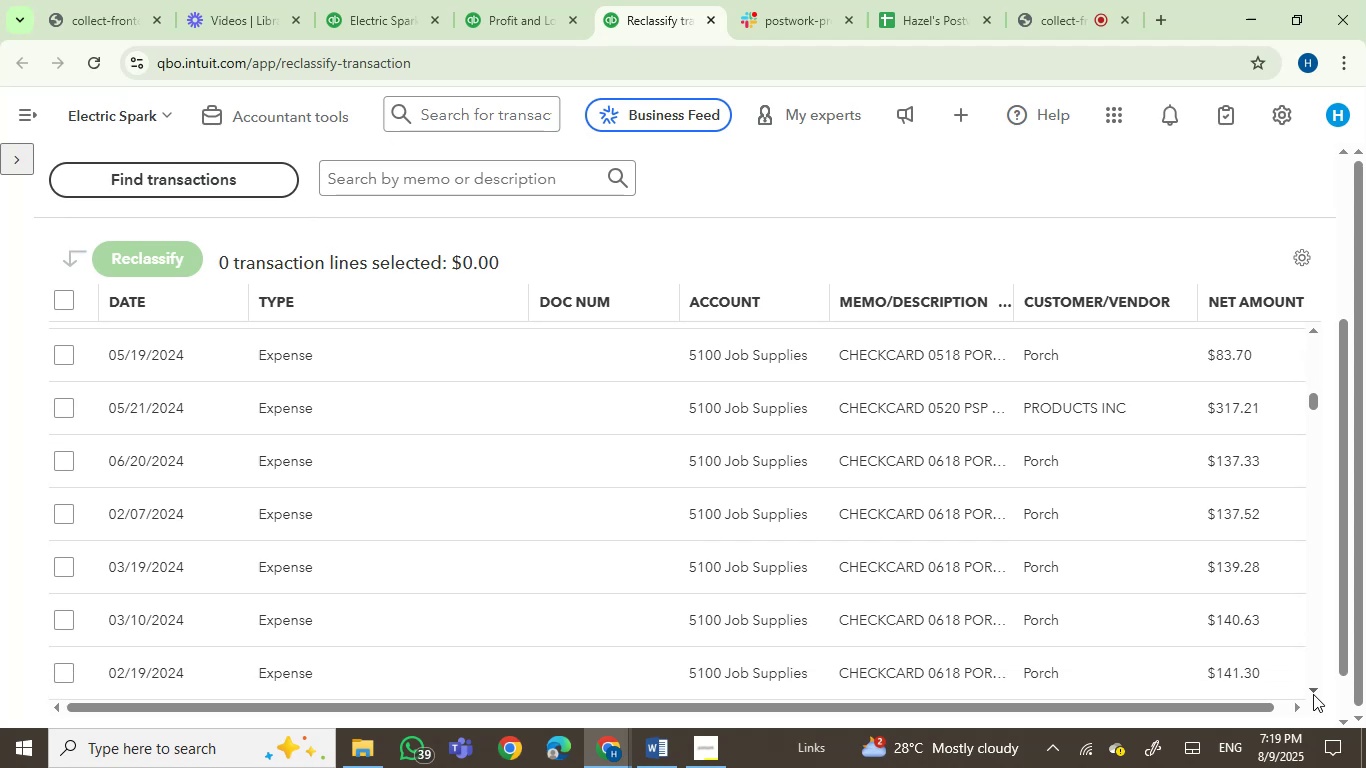 
triple_click([1313, 694])
 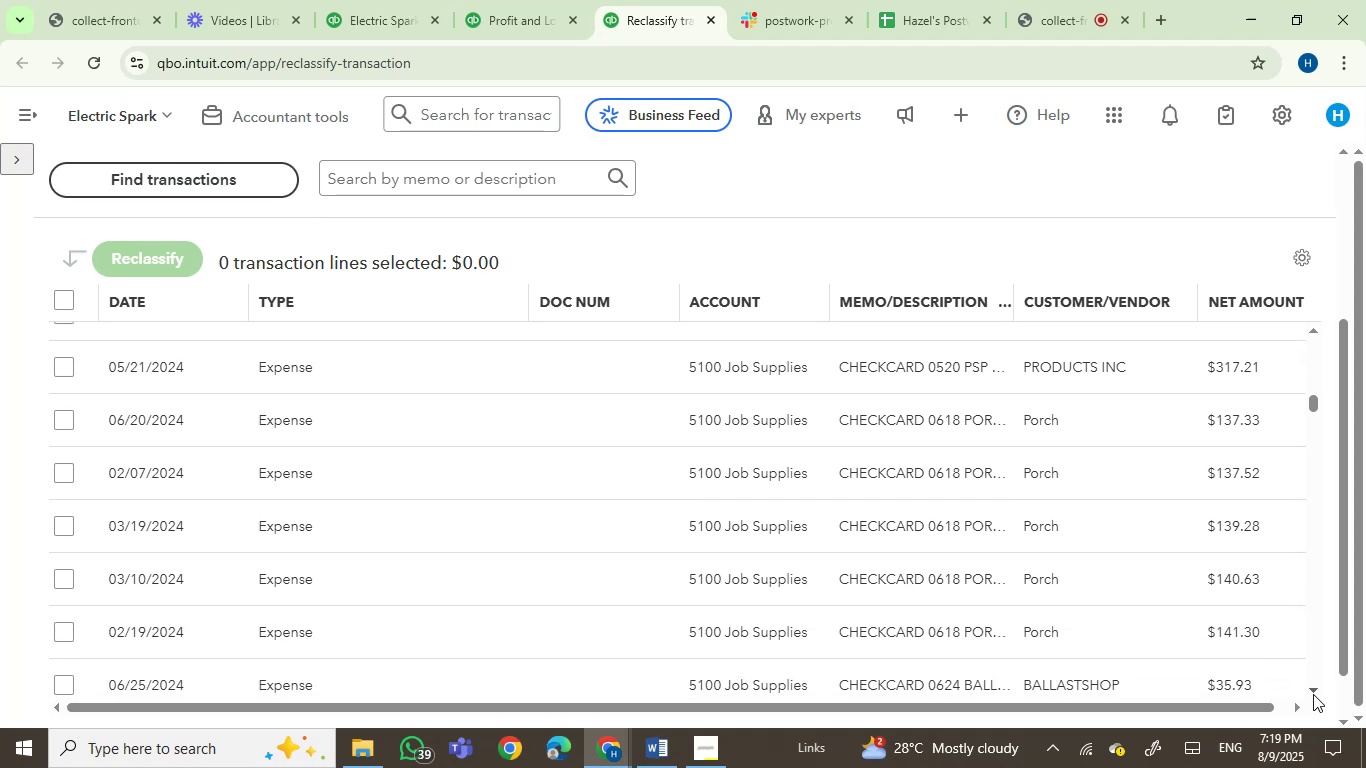 
left_click([1313, 694])
 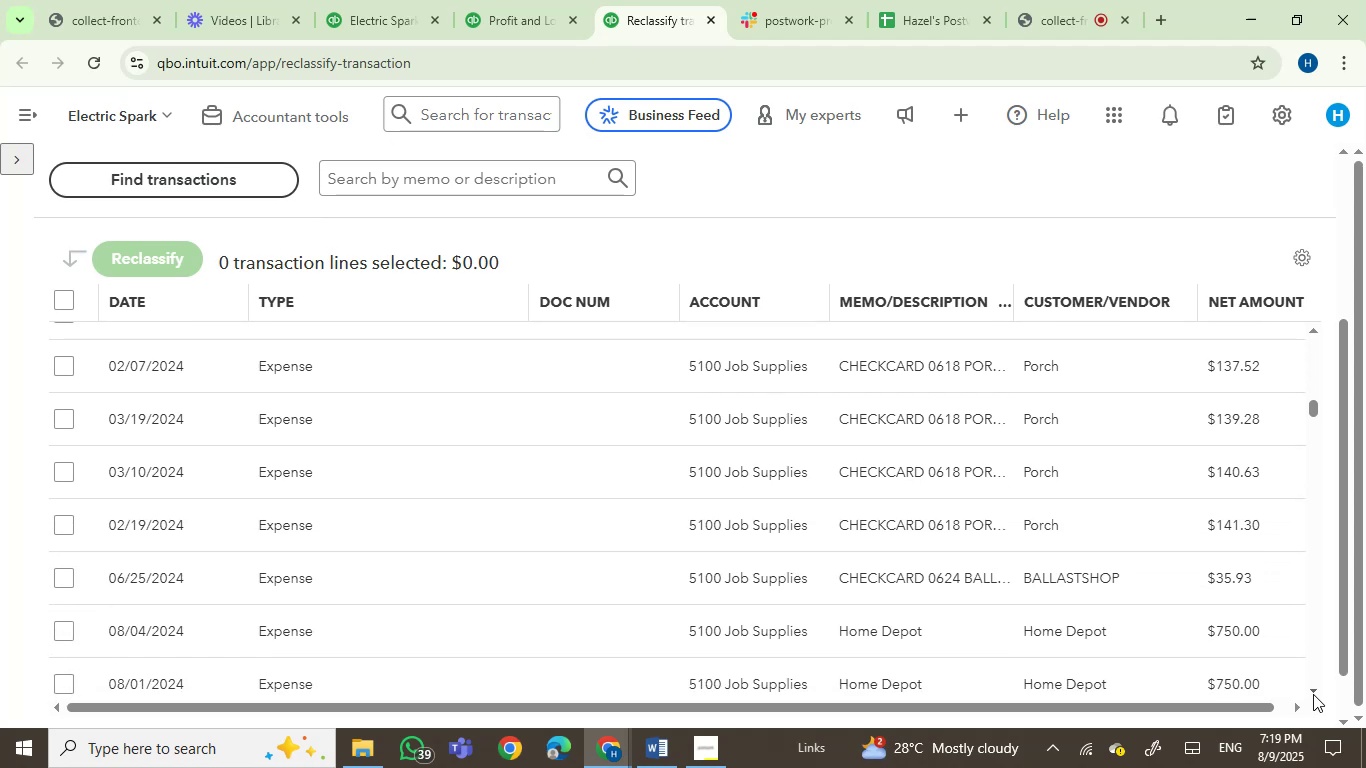 
double_click([1313, 694])
 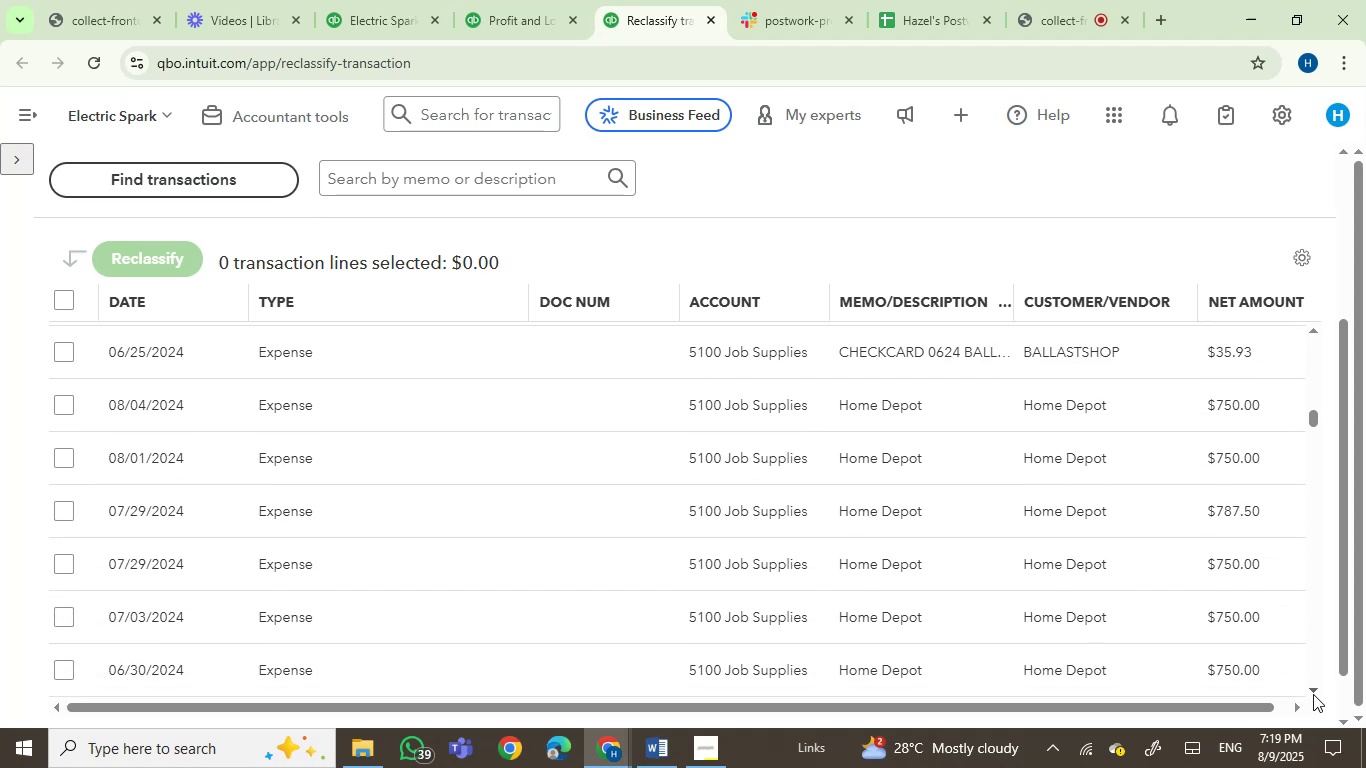 
left_click([1313, 694])
 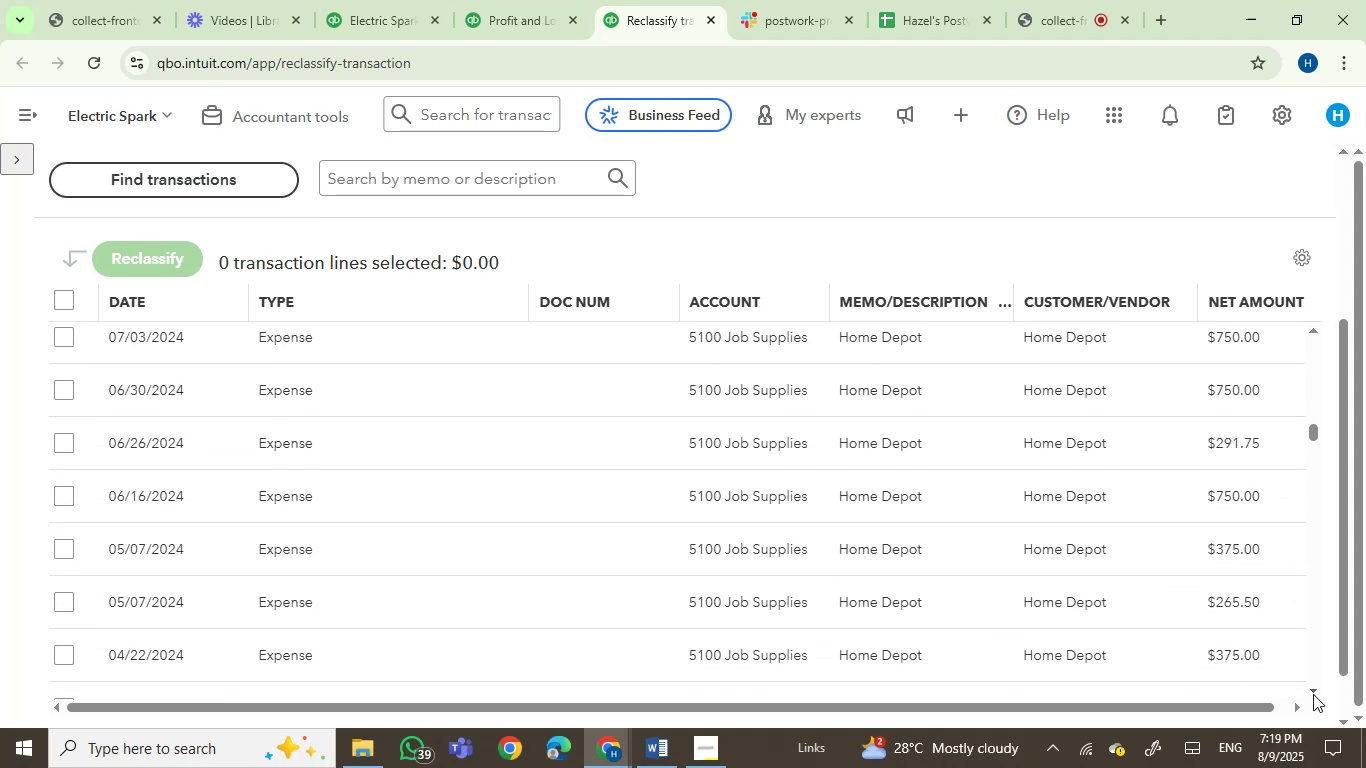 
double_click([1313, 694])
 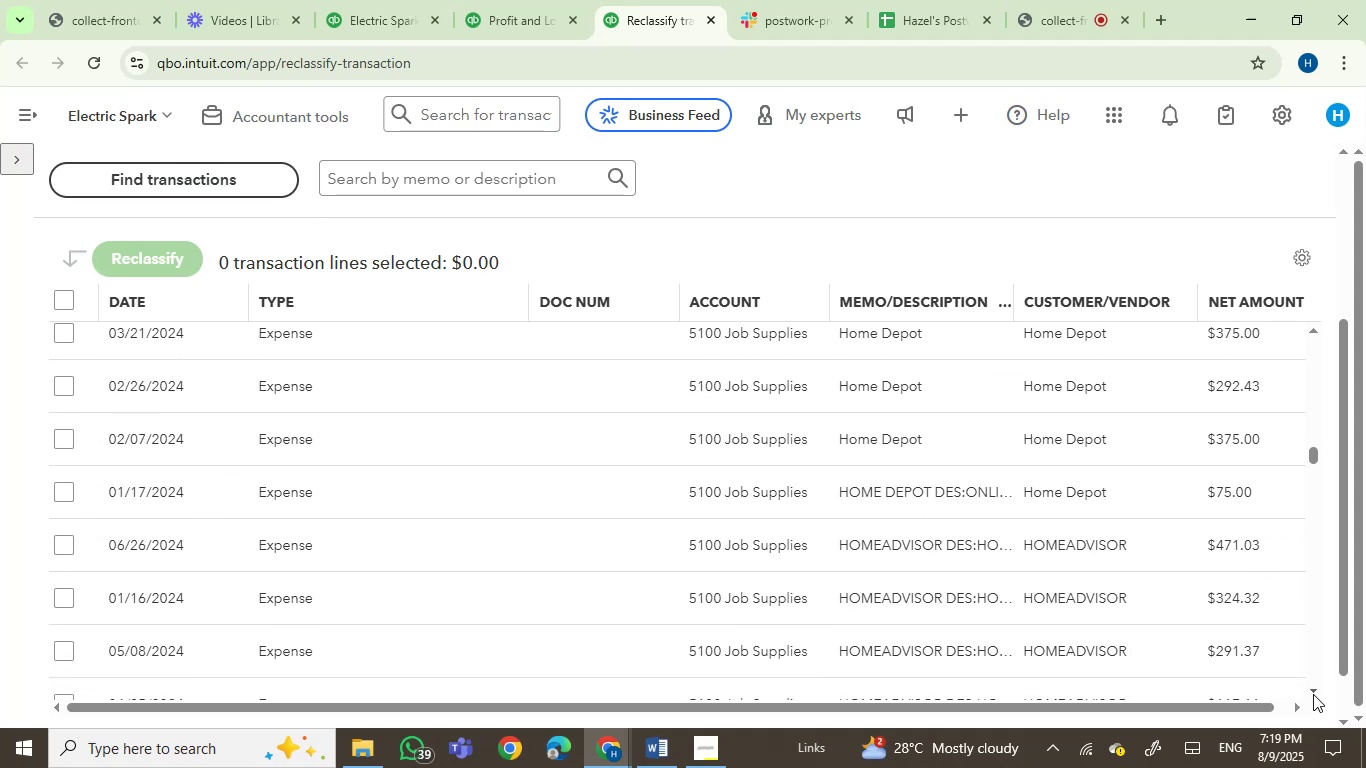 
left_click([1313, 694])
 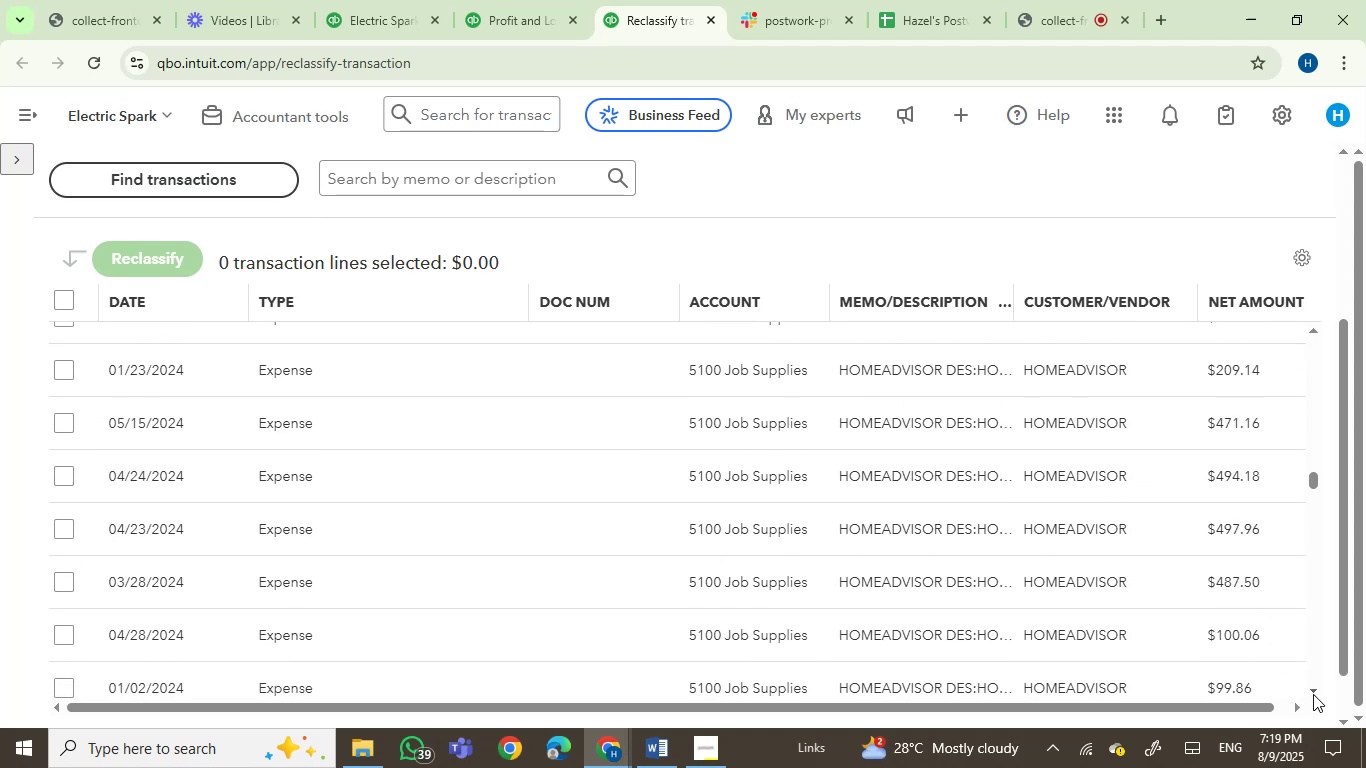 
left_click([1313, 694])
 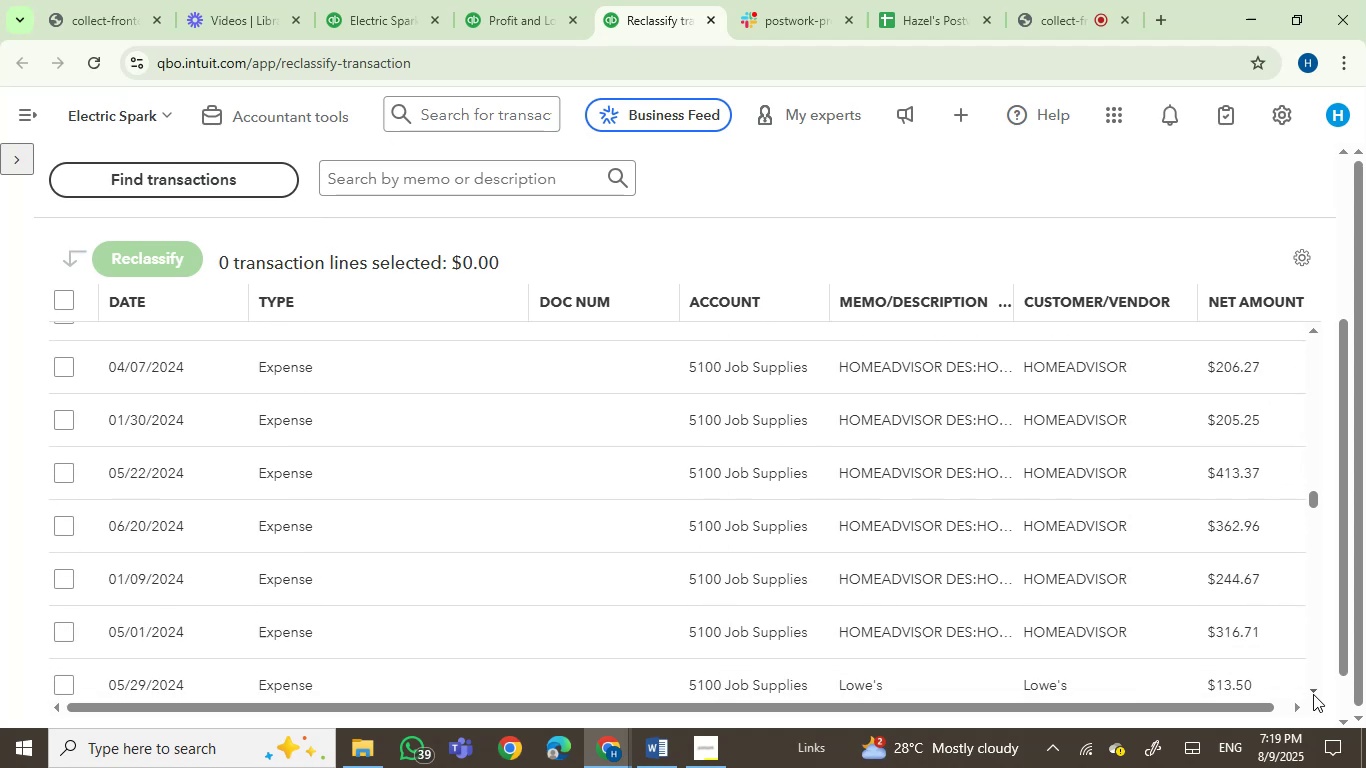 
left_click([1313, 694])
 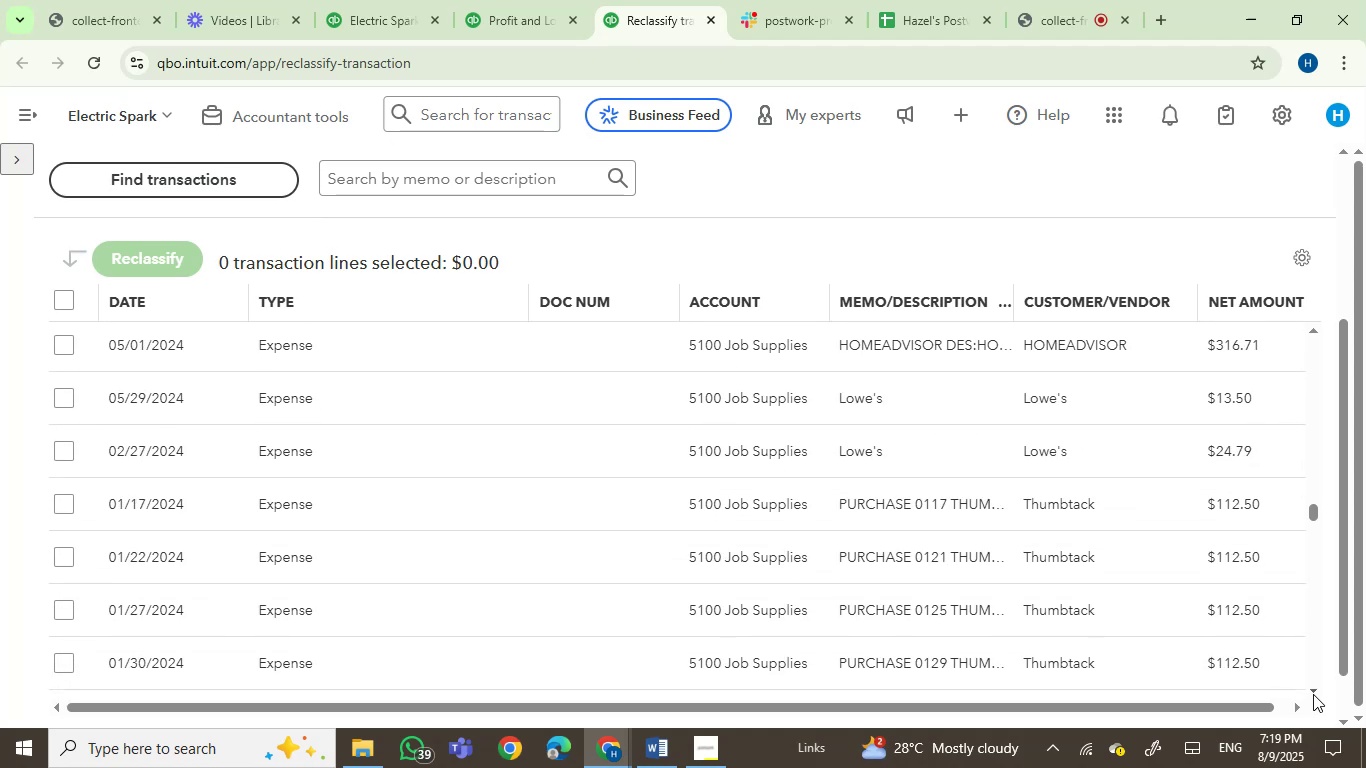 
double_click([1313, 694])
 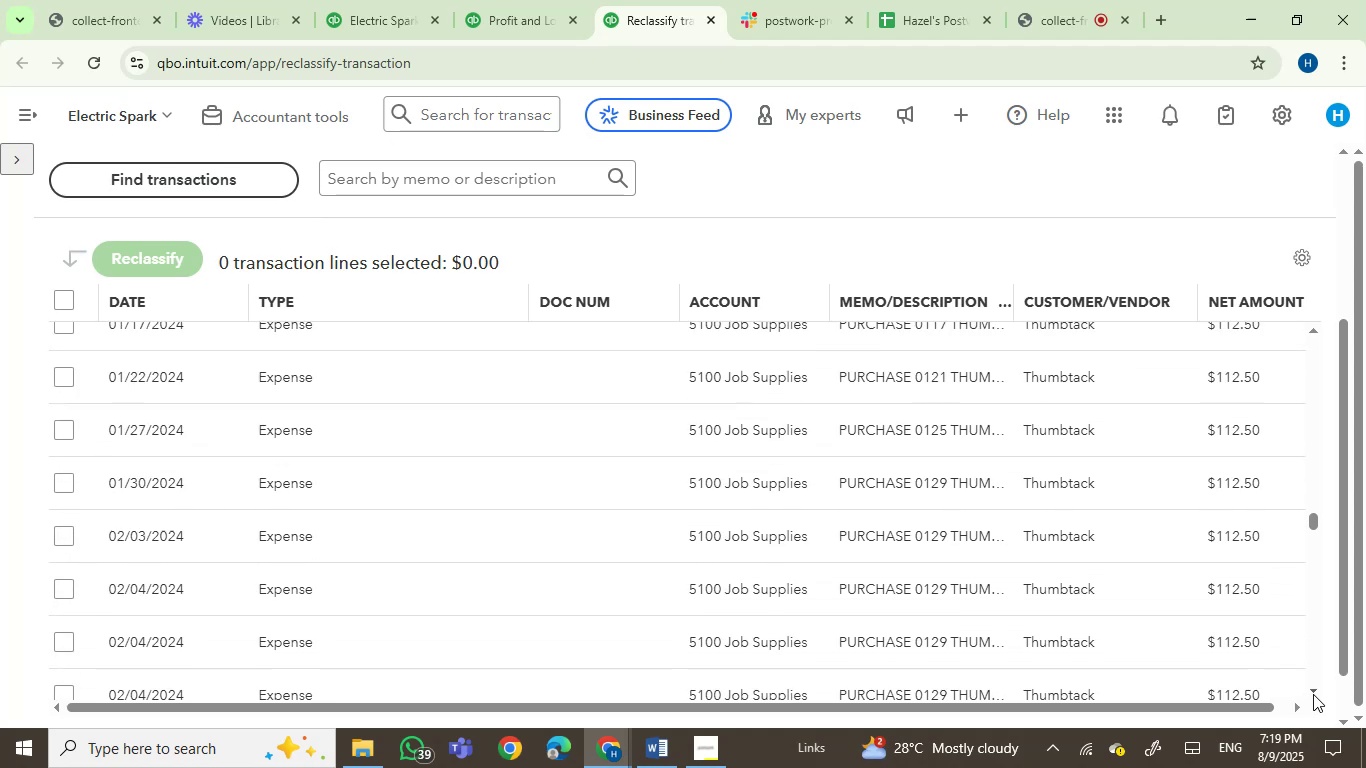 
triple_click([1313, 694])
 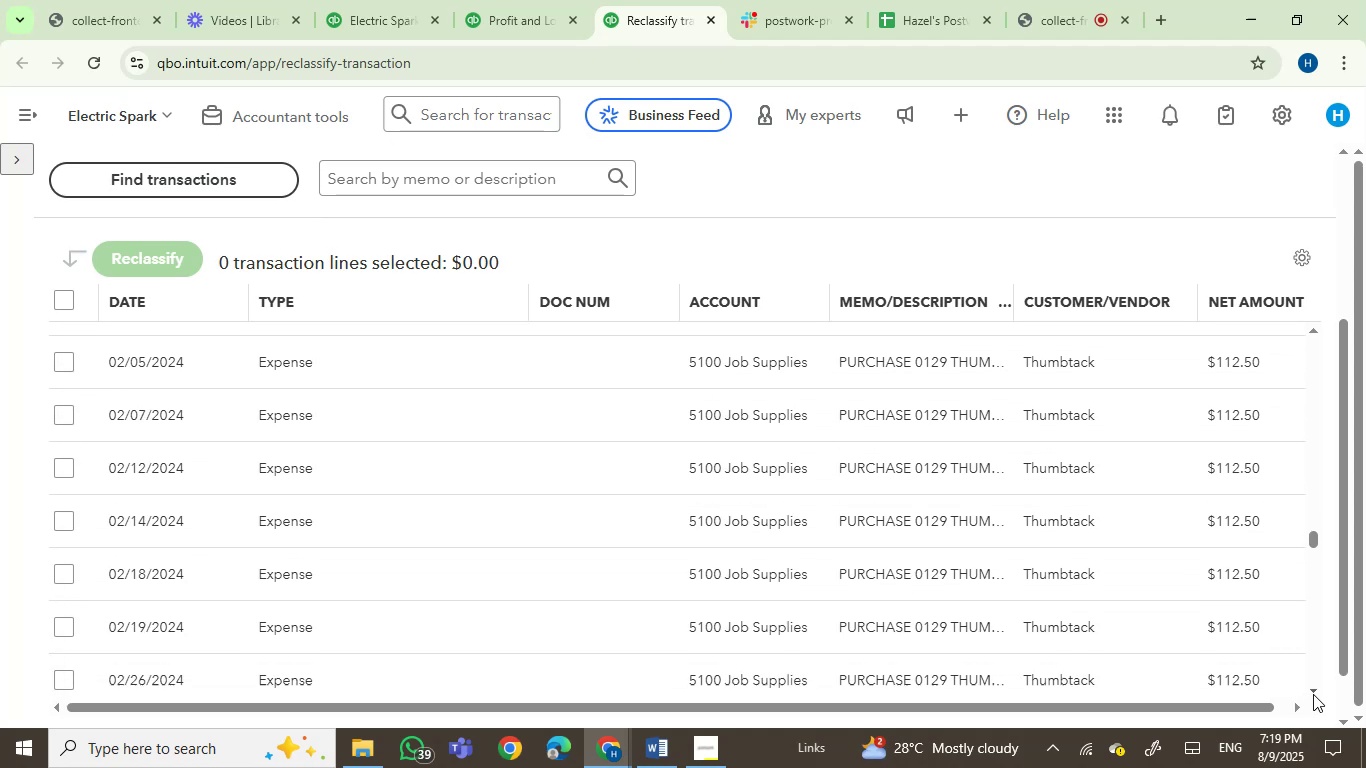 
left_click([1313, 694])
 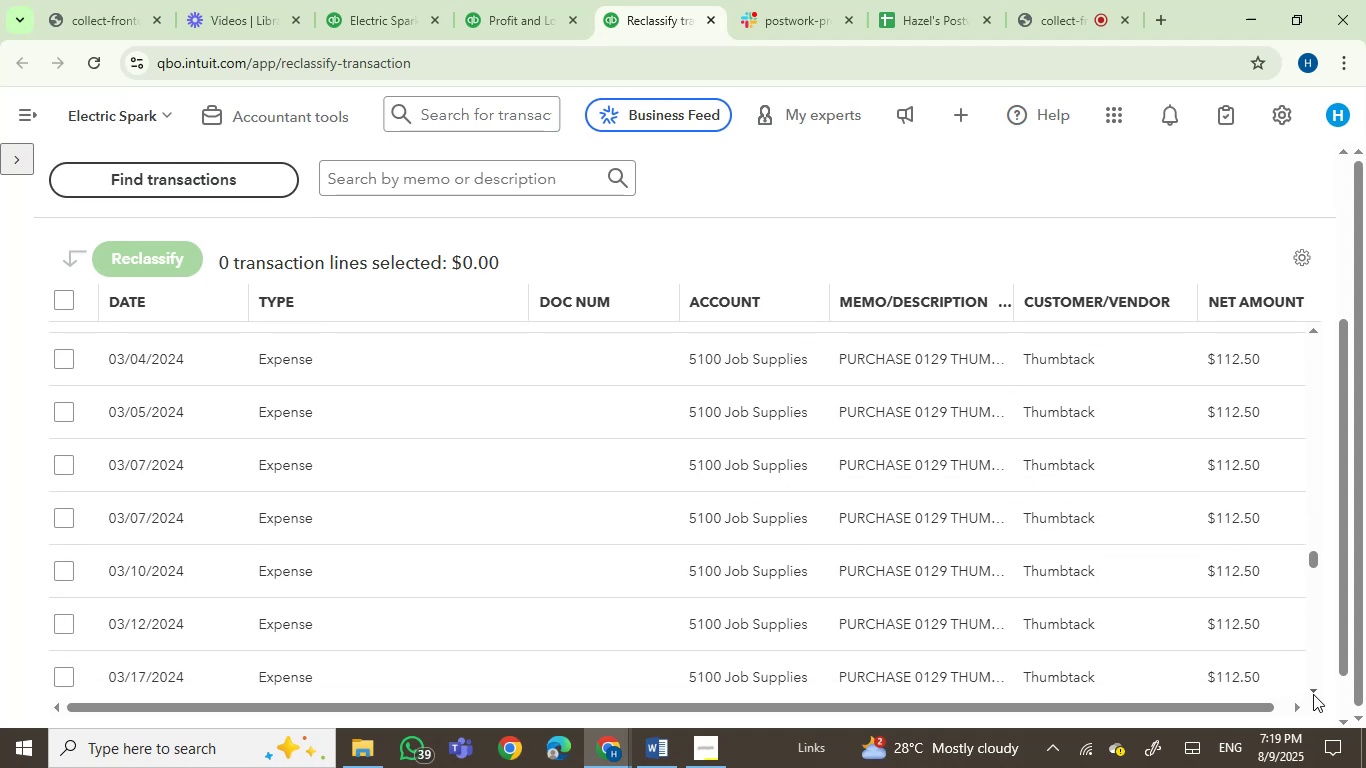 
left_click([1313, 694])
 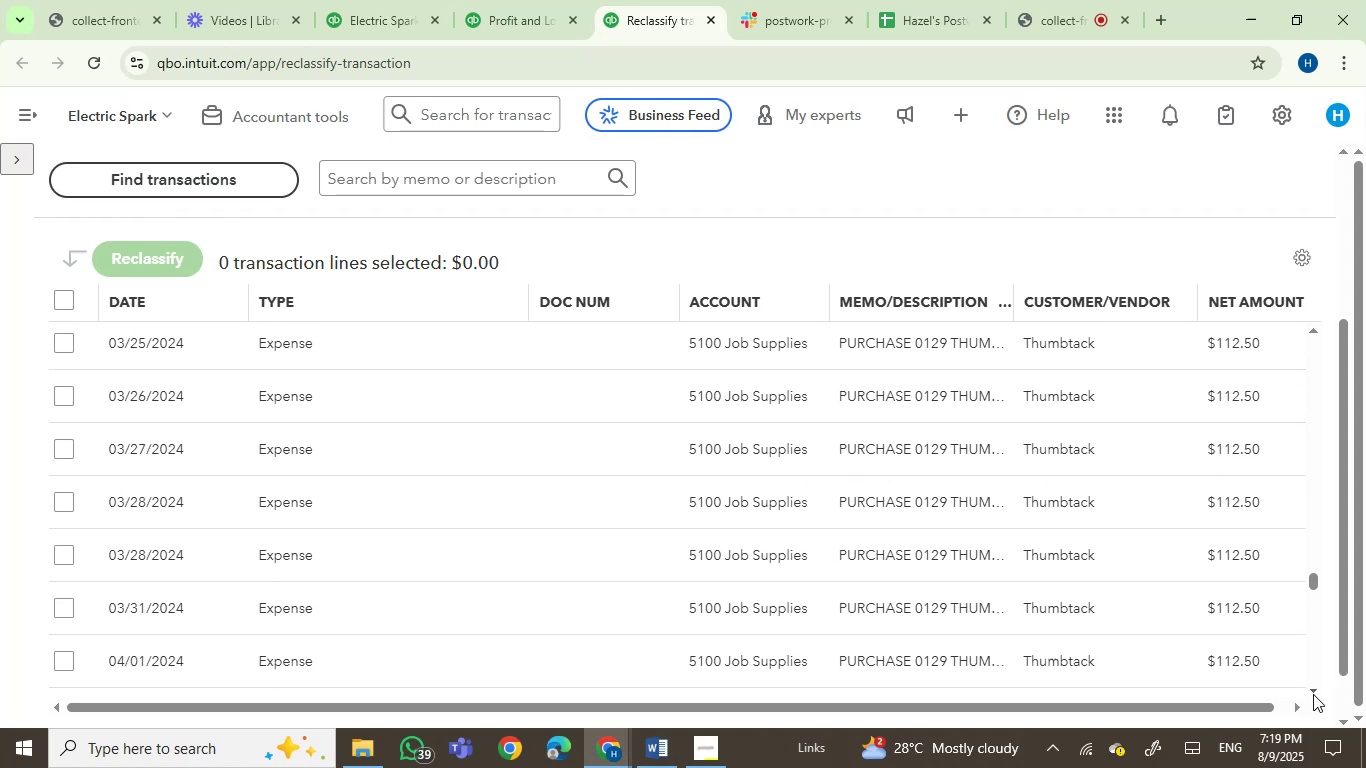 
left_click([1313, 694])
 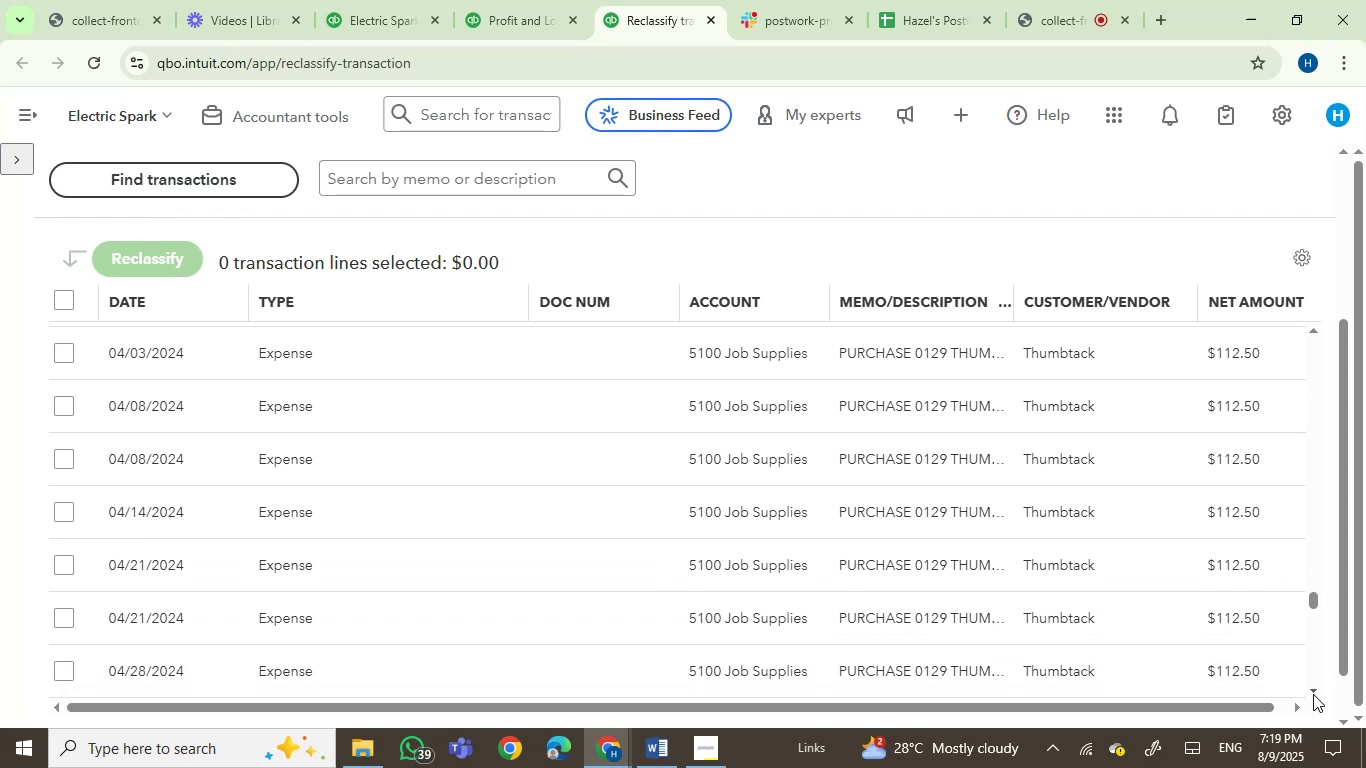 
left_click([1313, 694])
 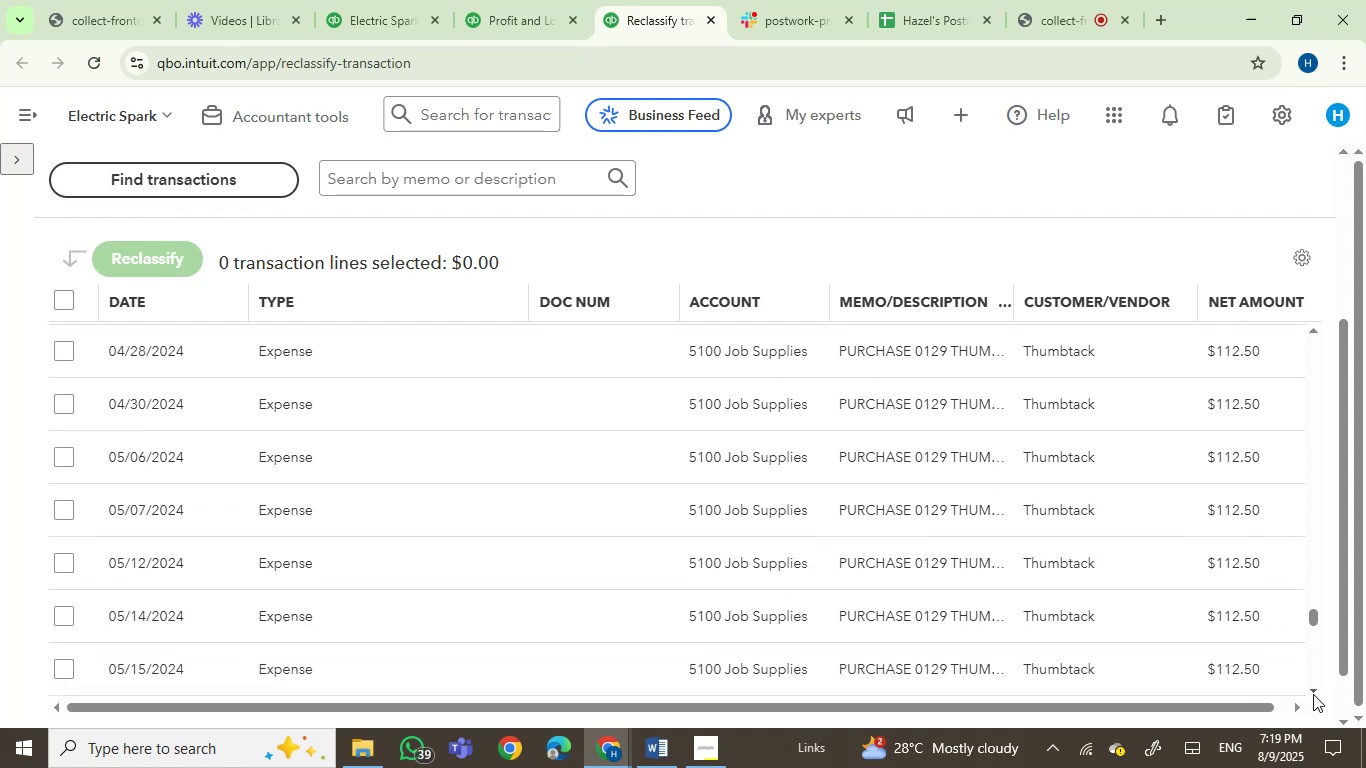 
left_click([1313, 694])
 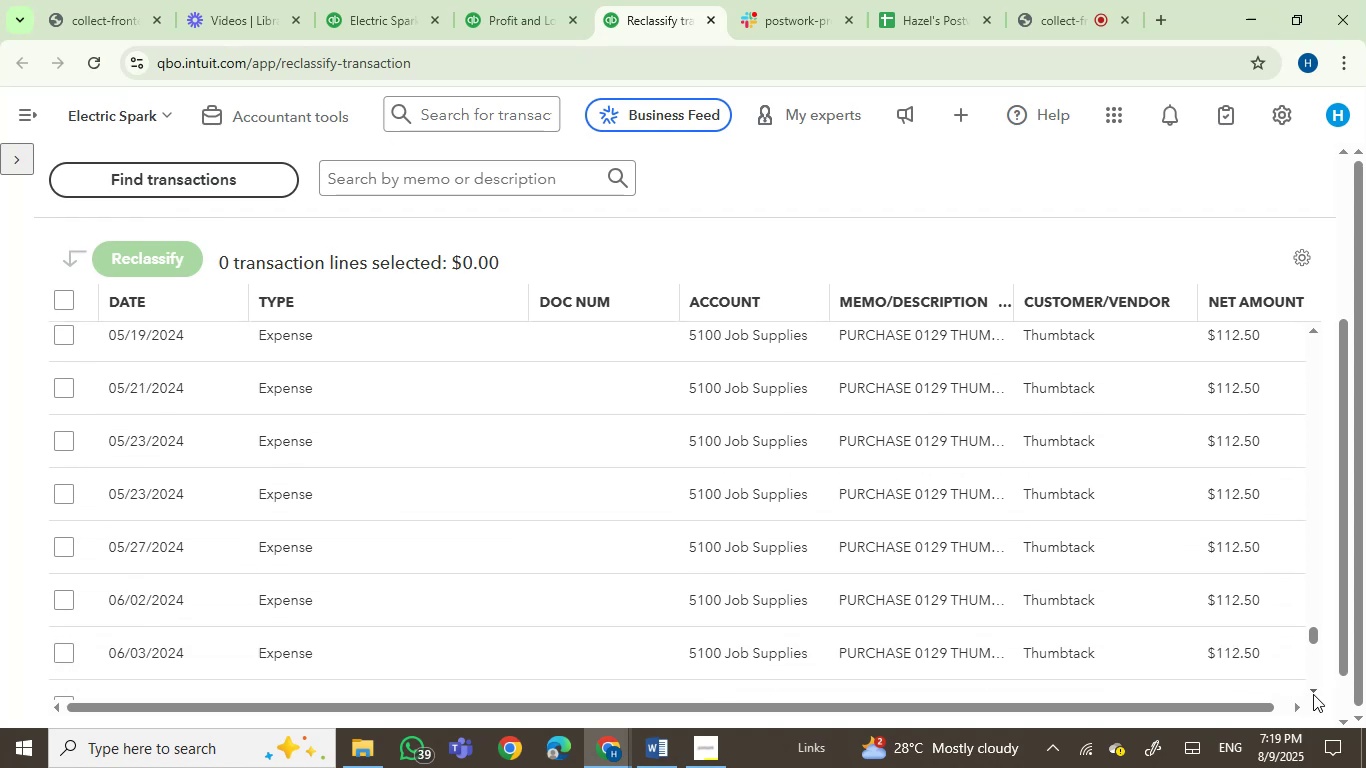 
left_click([1313, 694])
 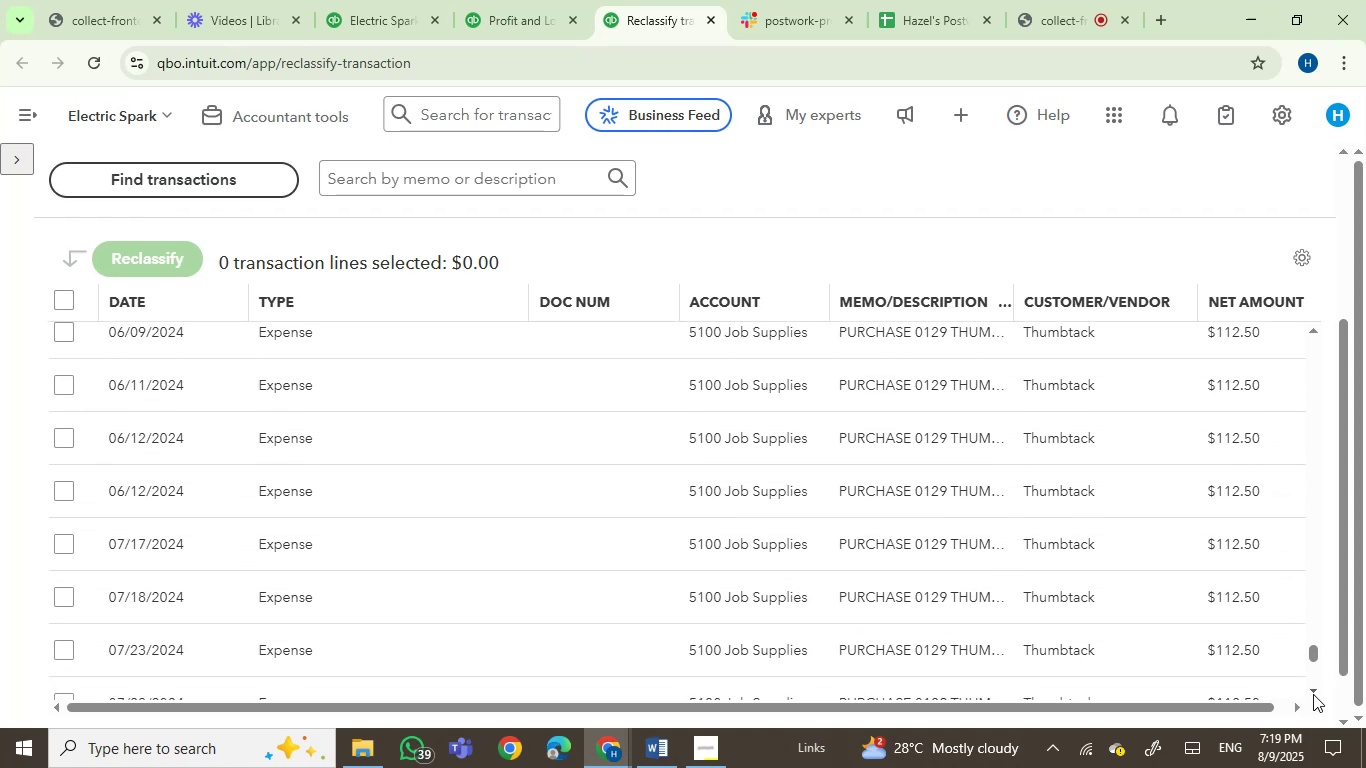 
left_click([1313, 694])
 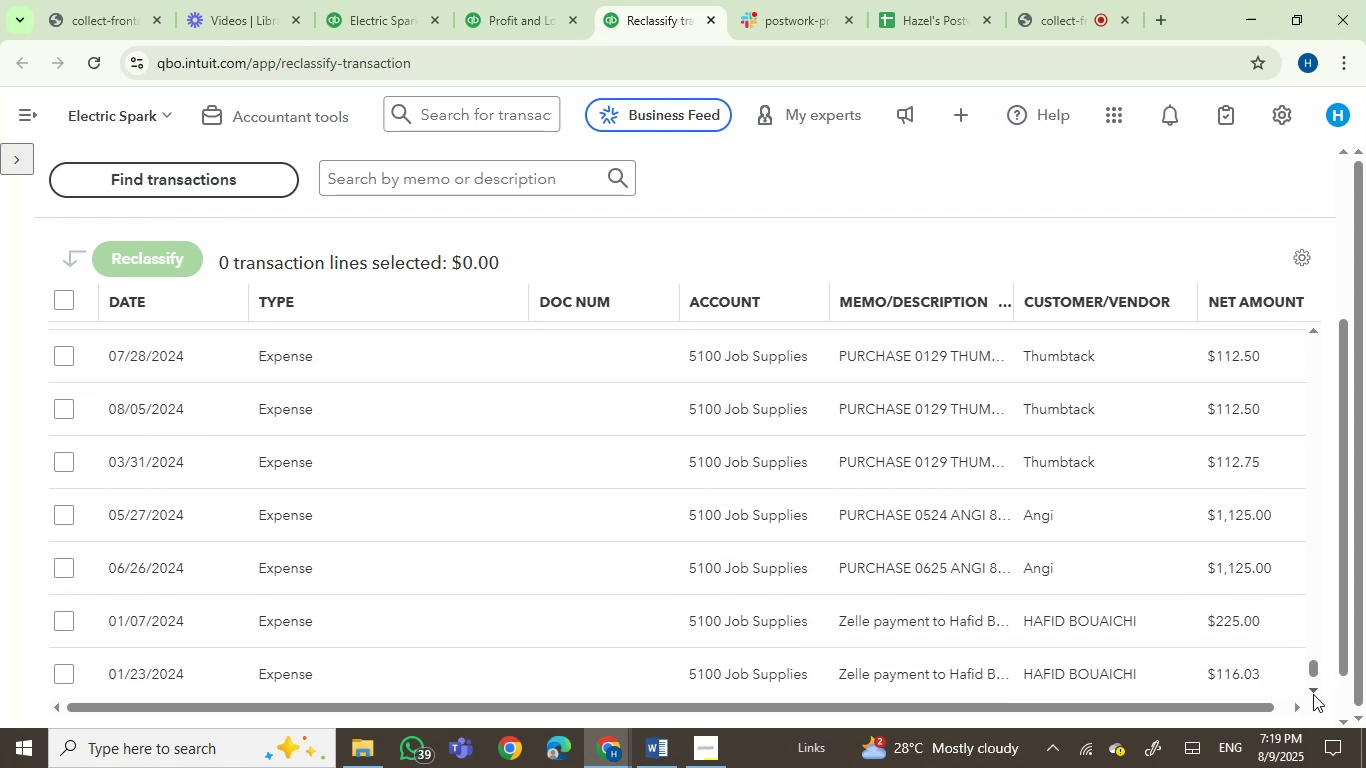 
double_click([1313, 694])
 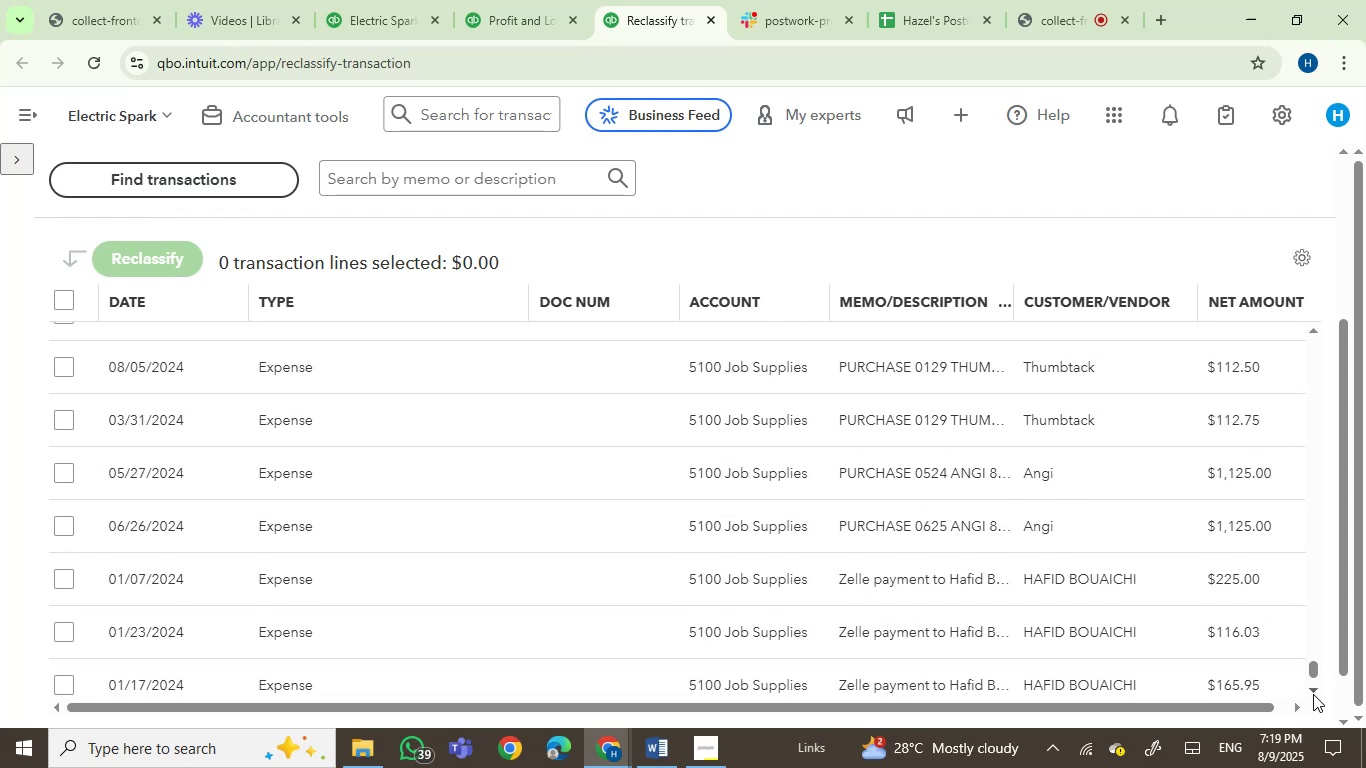 
triple_click([1313, 694])
 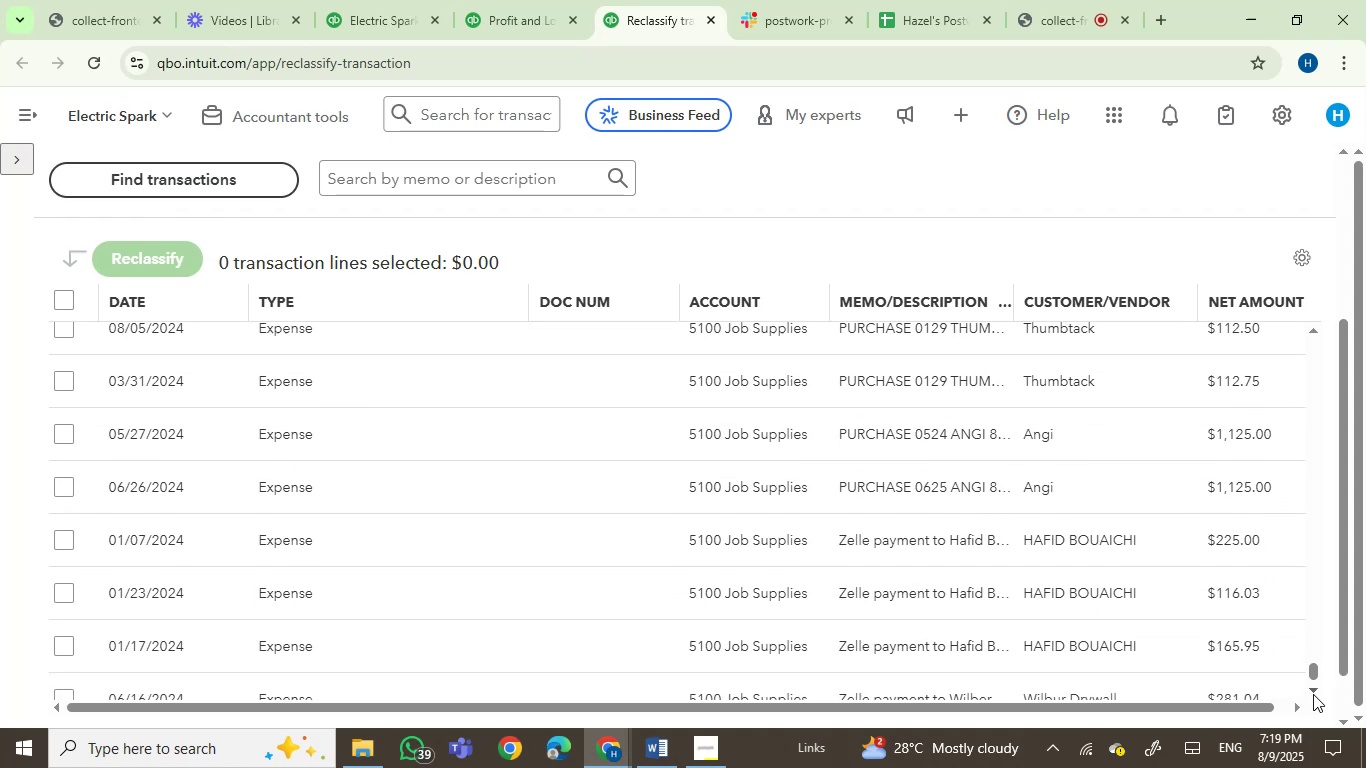 
triple_click([1313, 694])
 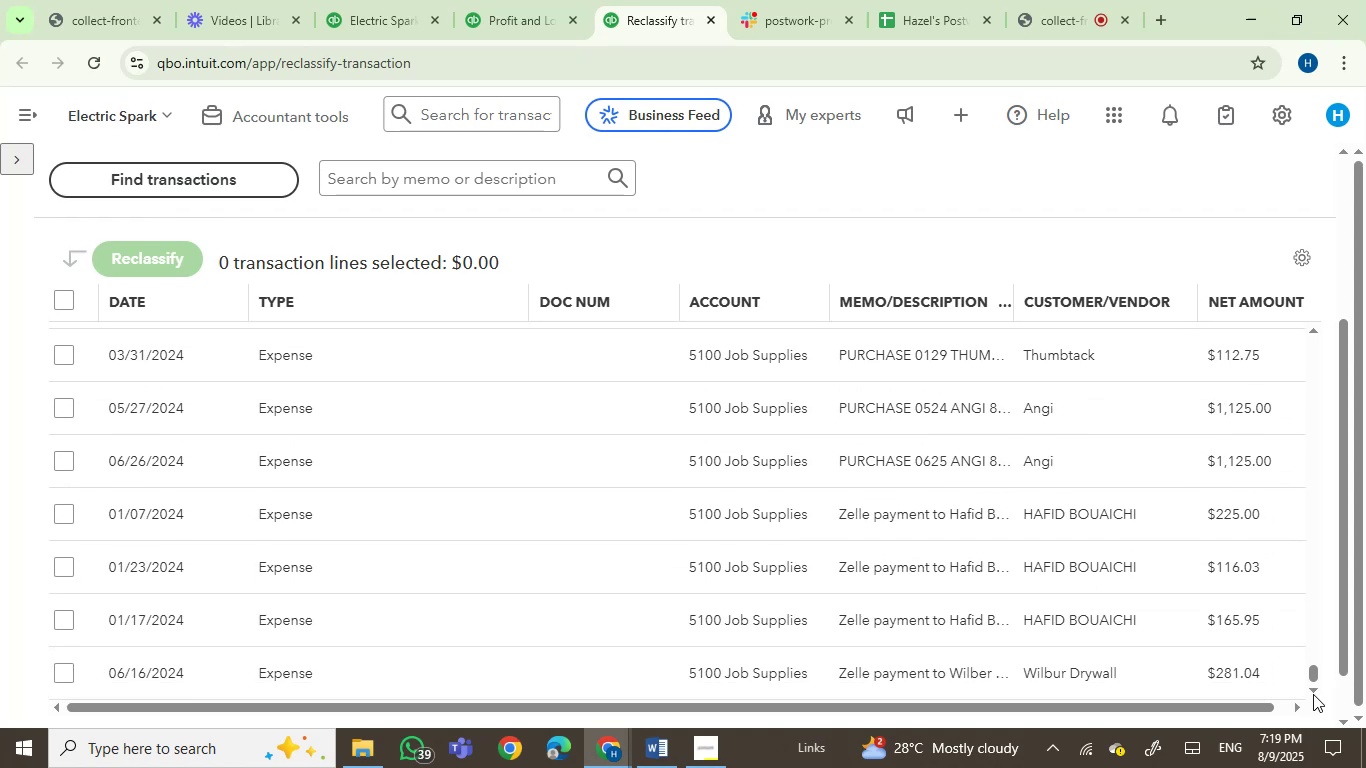 
triple_click([1313, 694])
 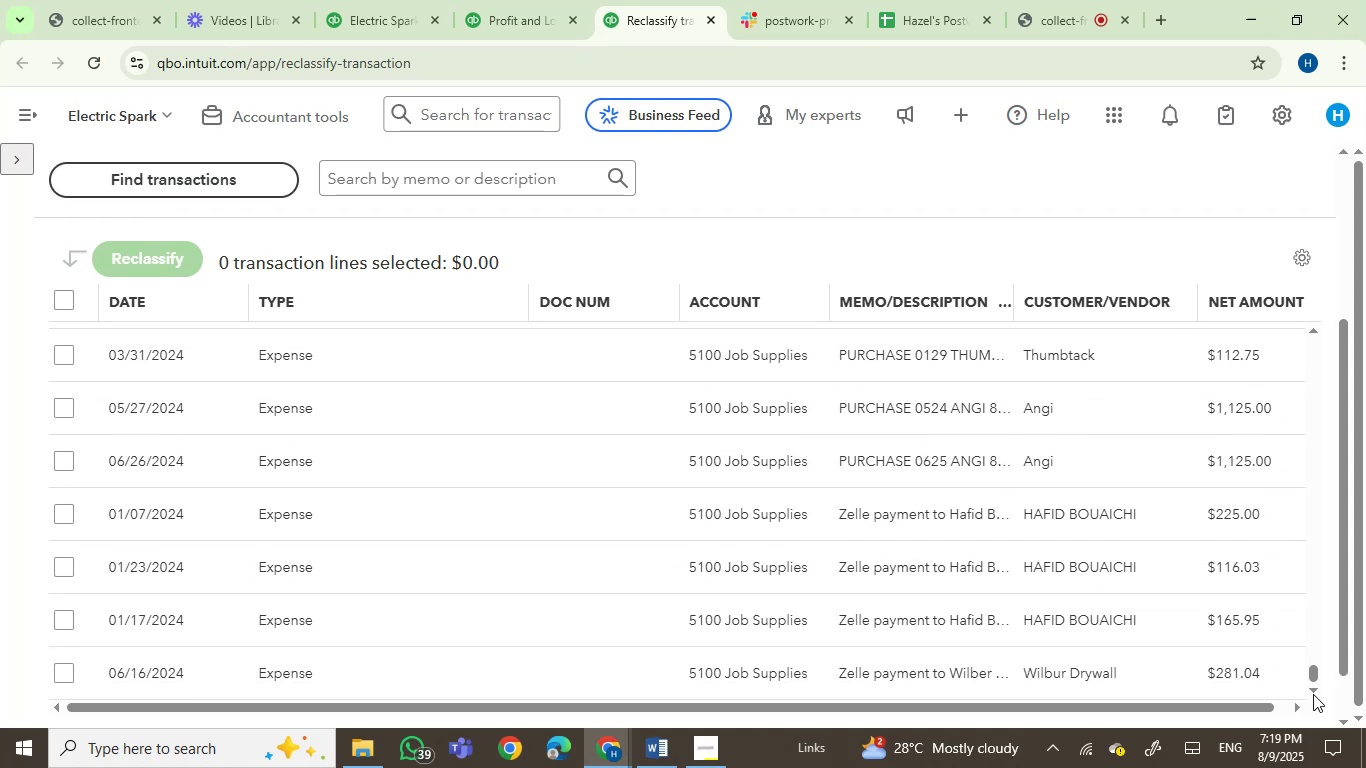 
triple_click([1313, 694])
 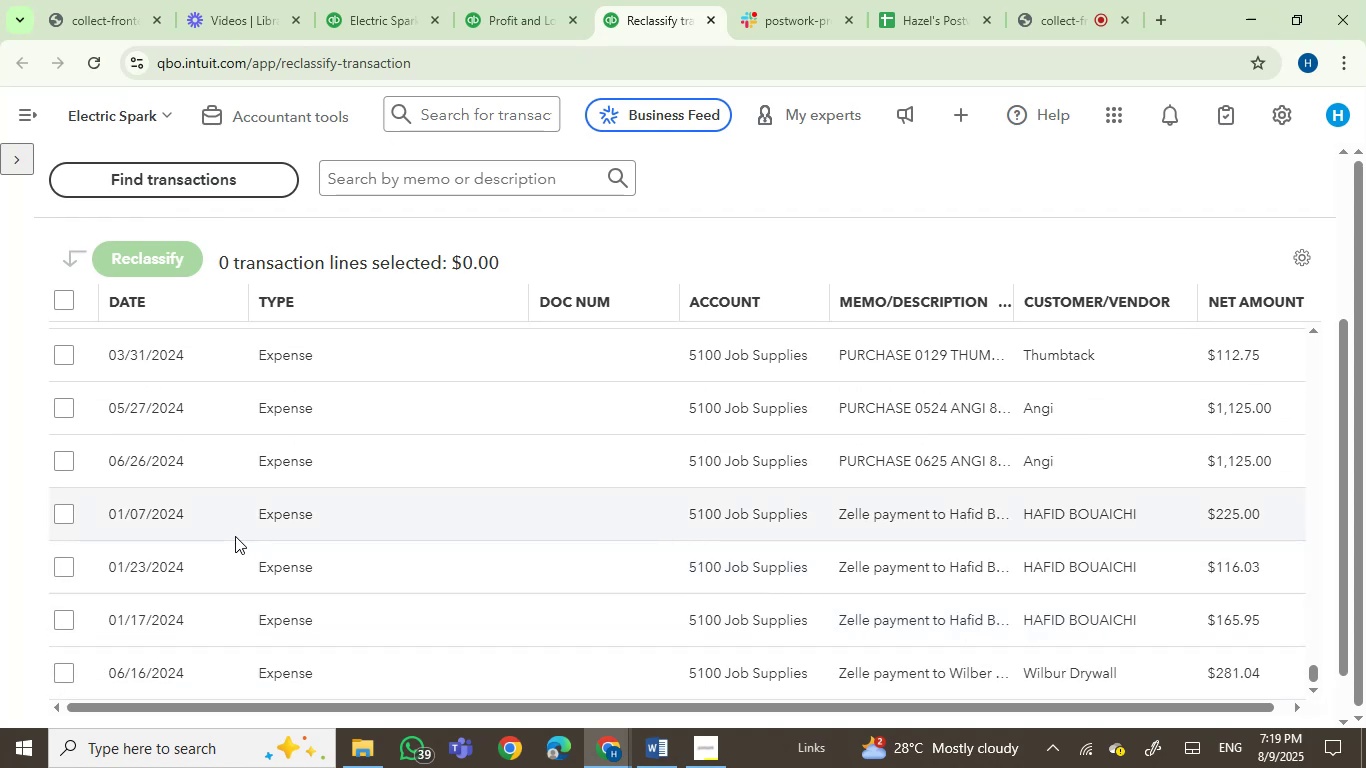 
left_click([63, 511])
 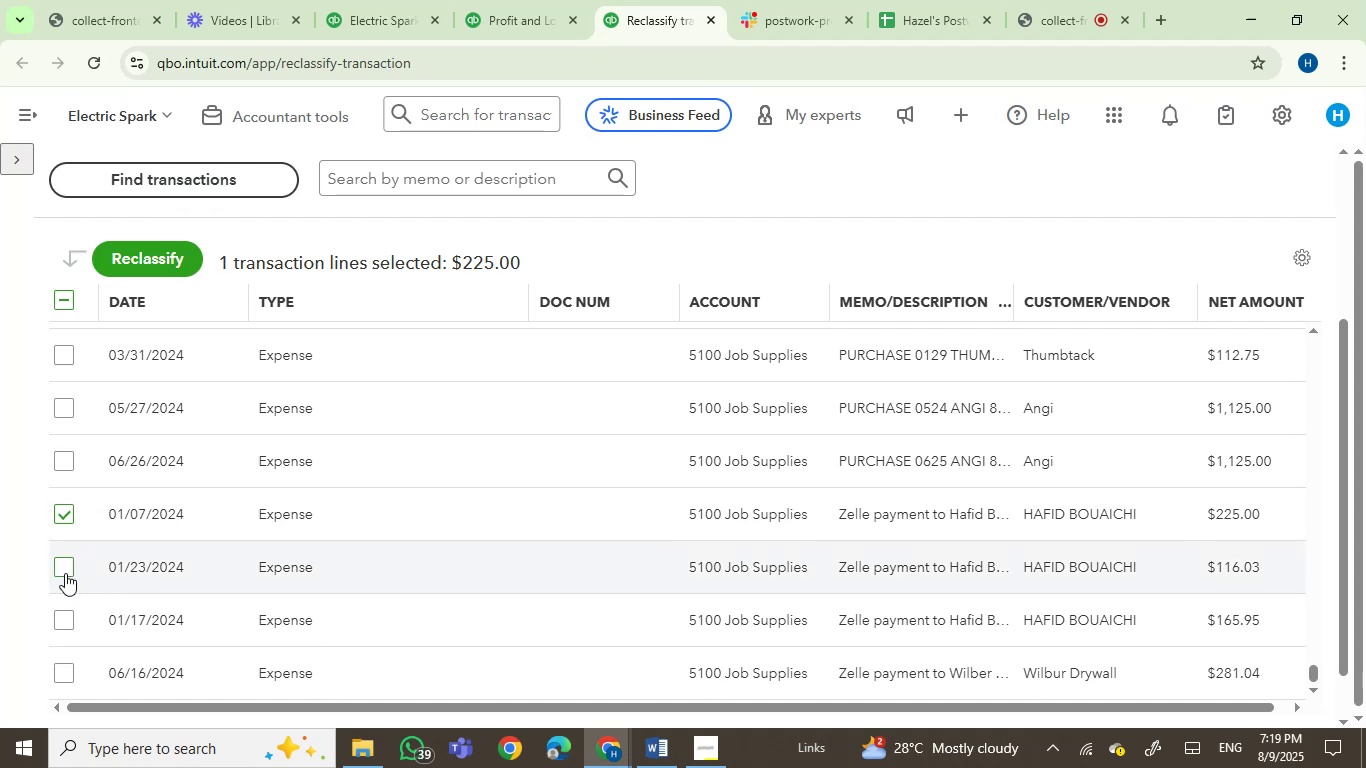 
left_click([65, 567])
 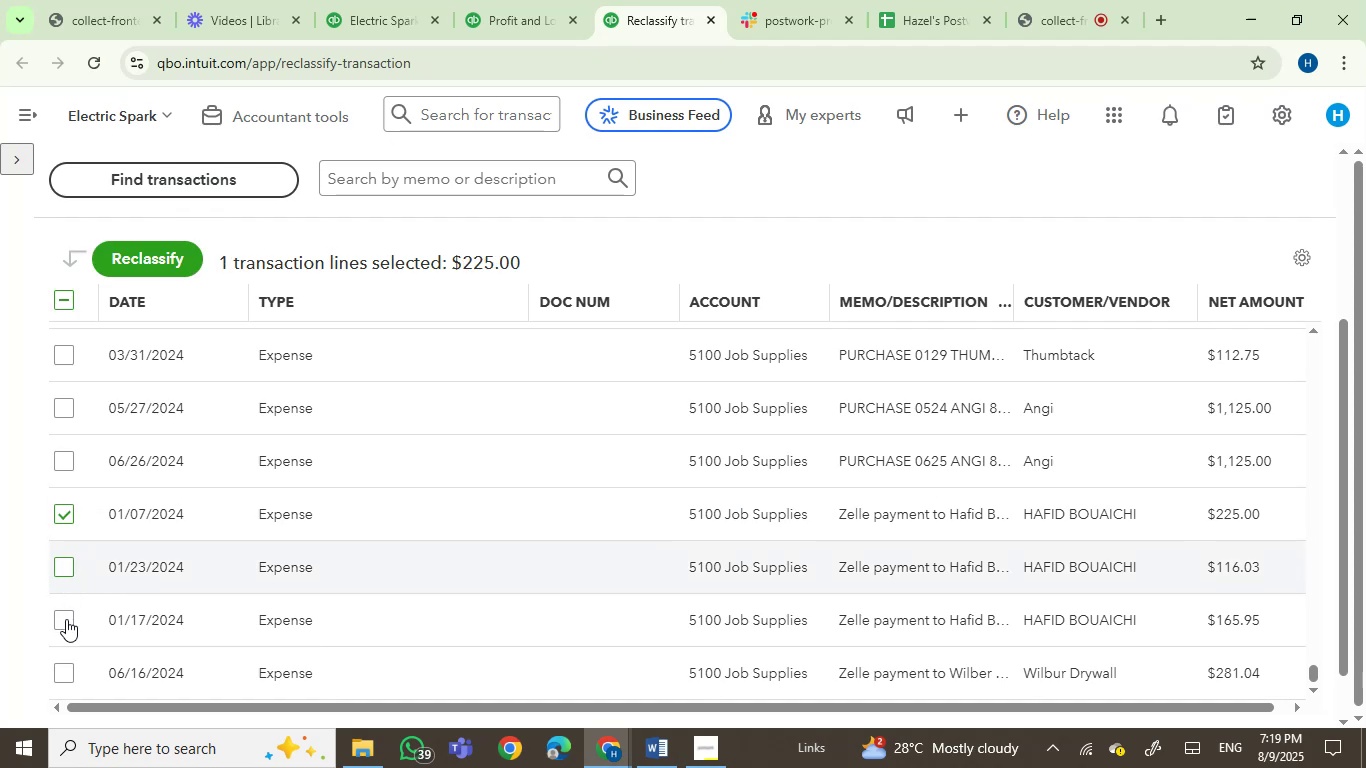 
left_click([66, 619])
 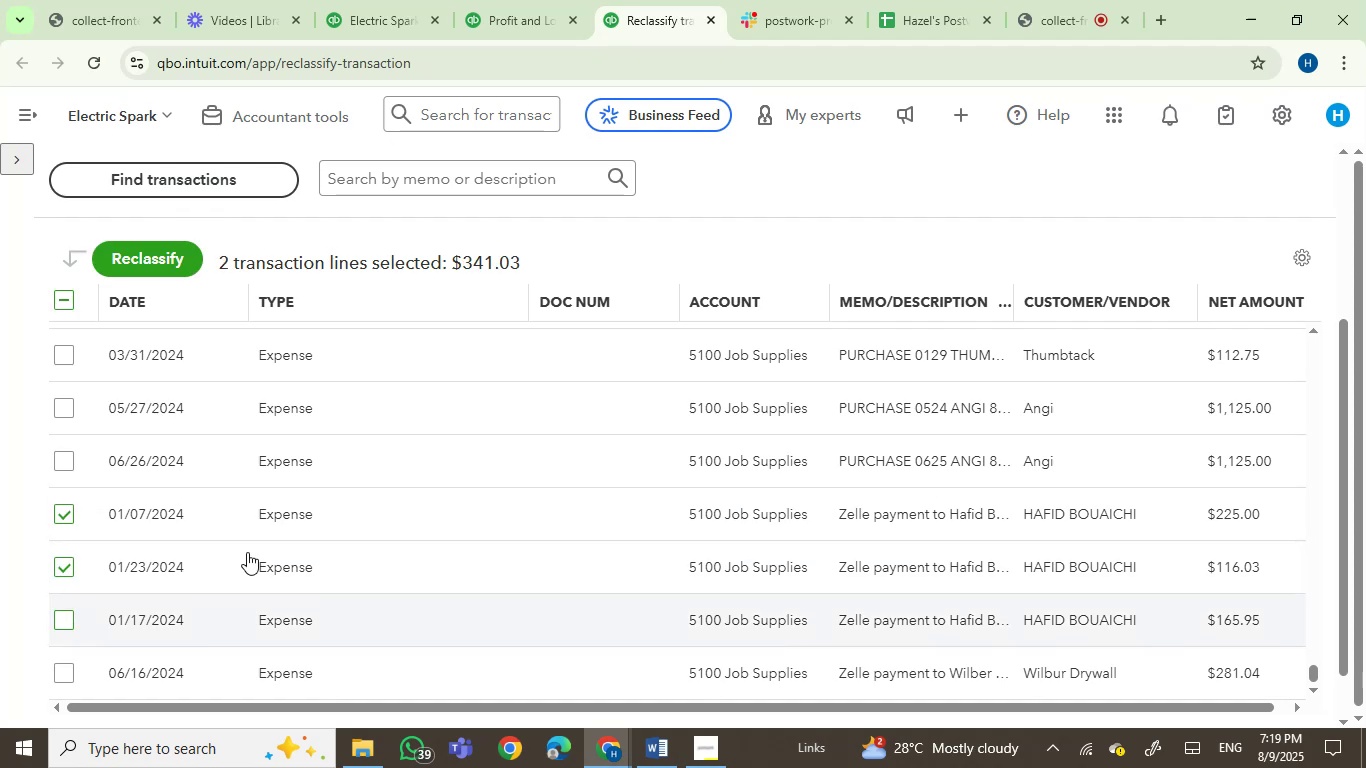 
scroll: coordinate [247, 552], scroll_direction: down, amount: 1.0
 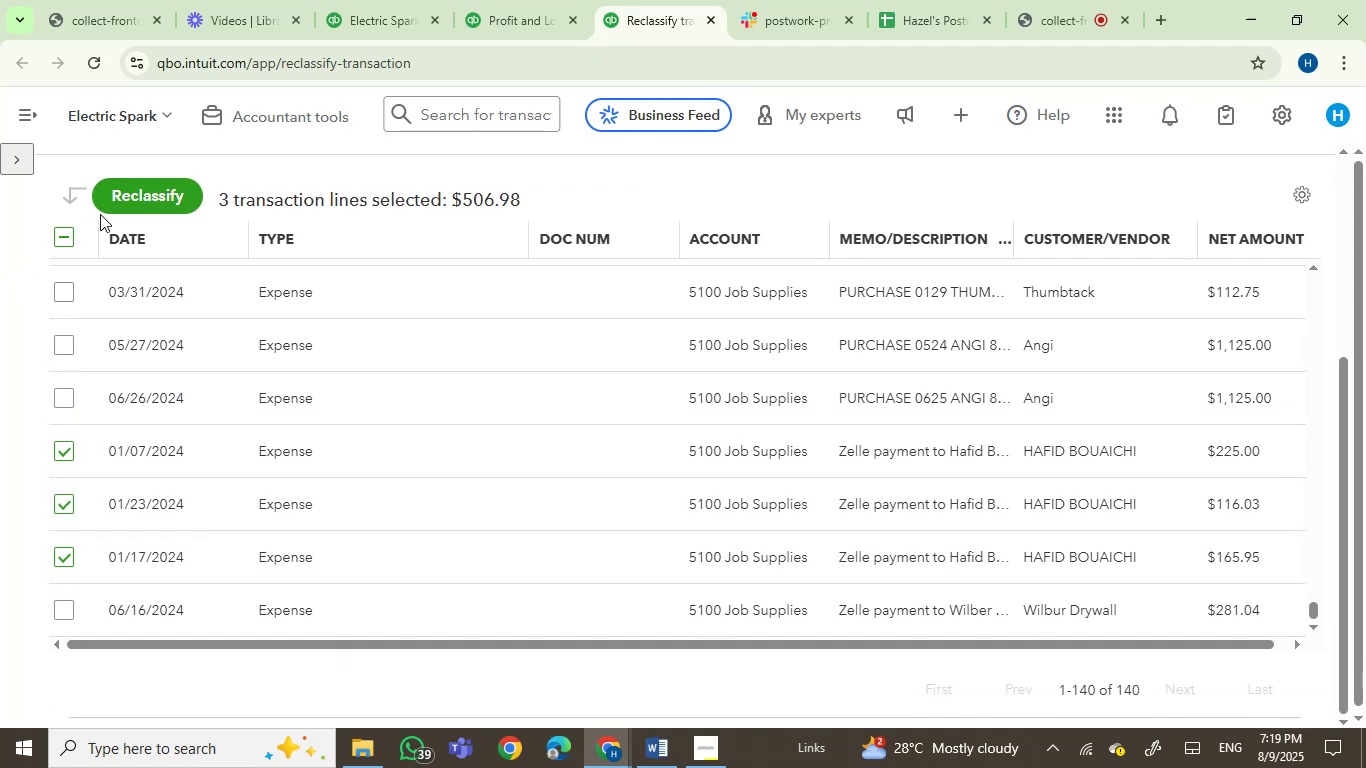 
mouse_move([903, 603])
 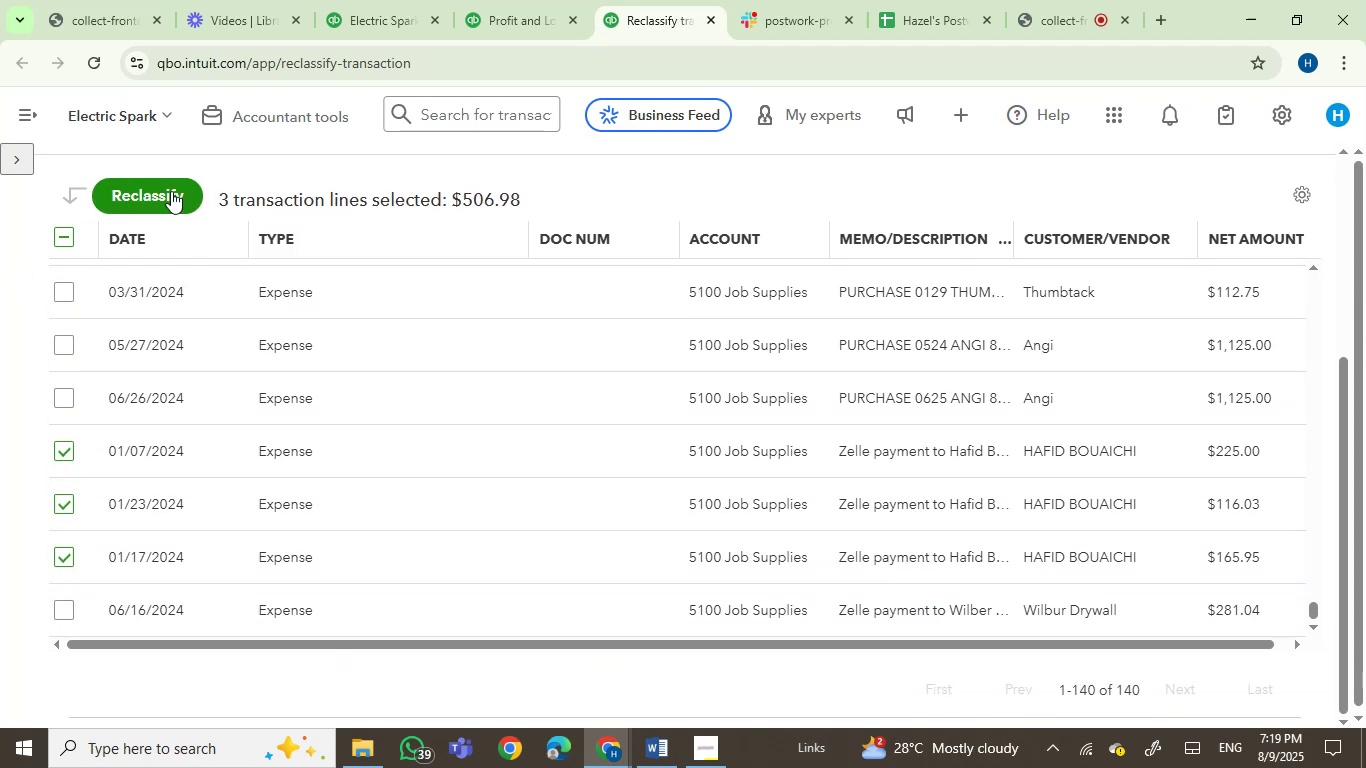 
left_click([159, 183])
 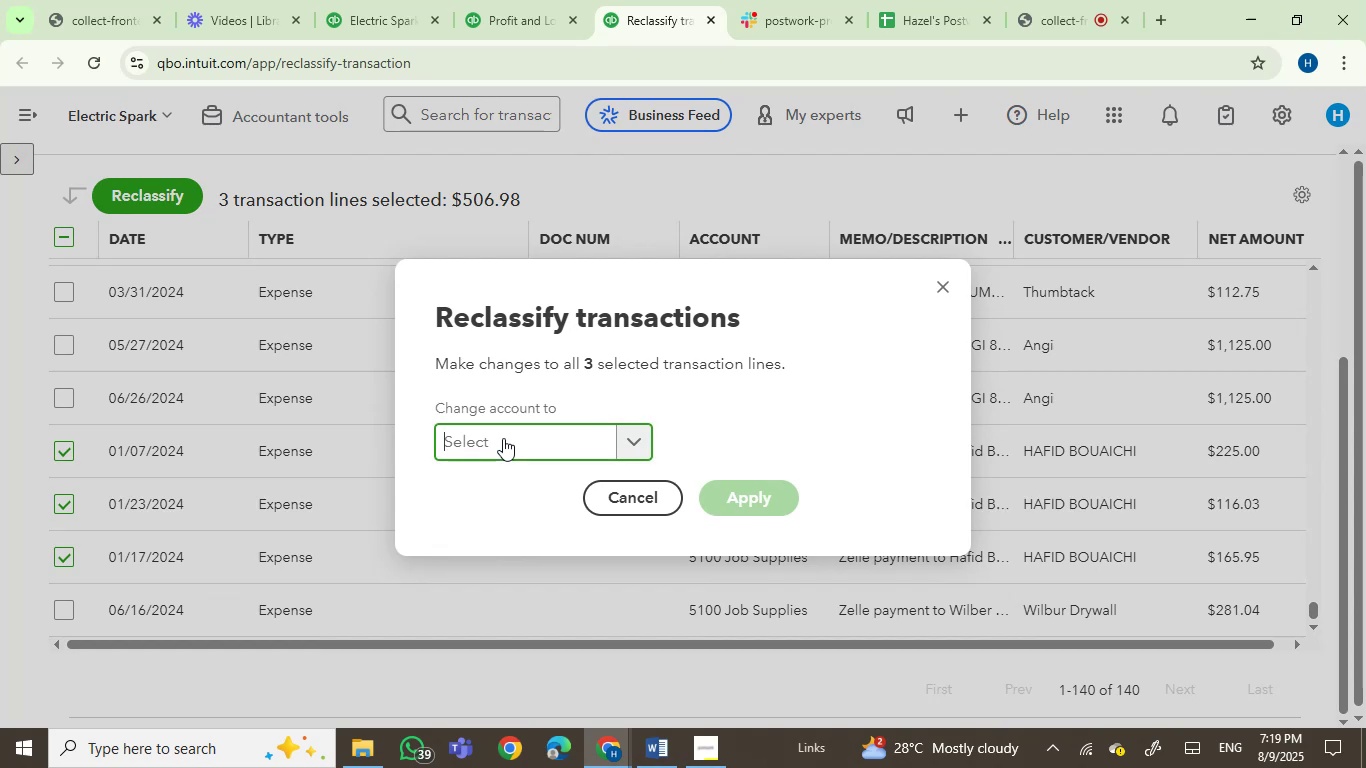 
type(haf)
 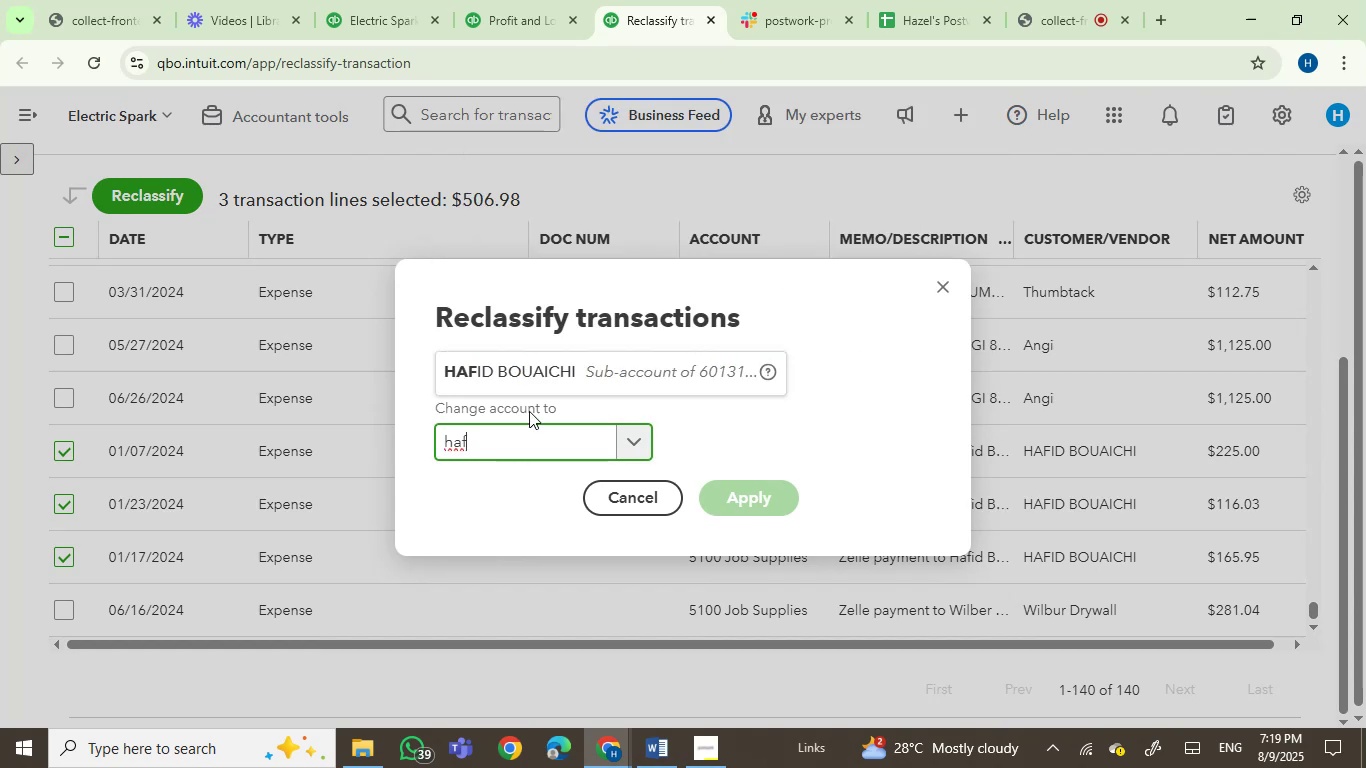 
left_click([557, 372])
 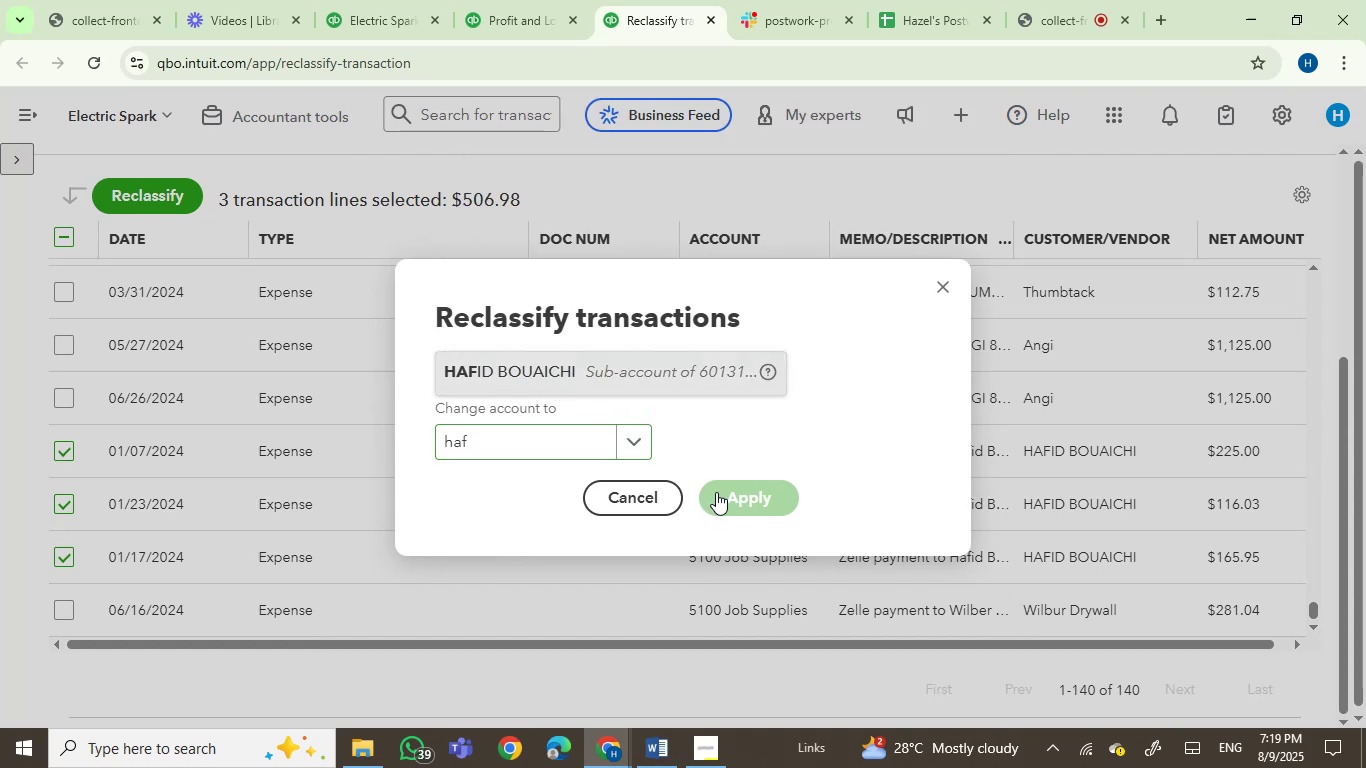 
left_click([726, 497])
 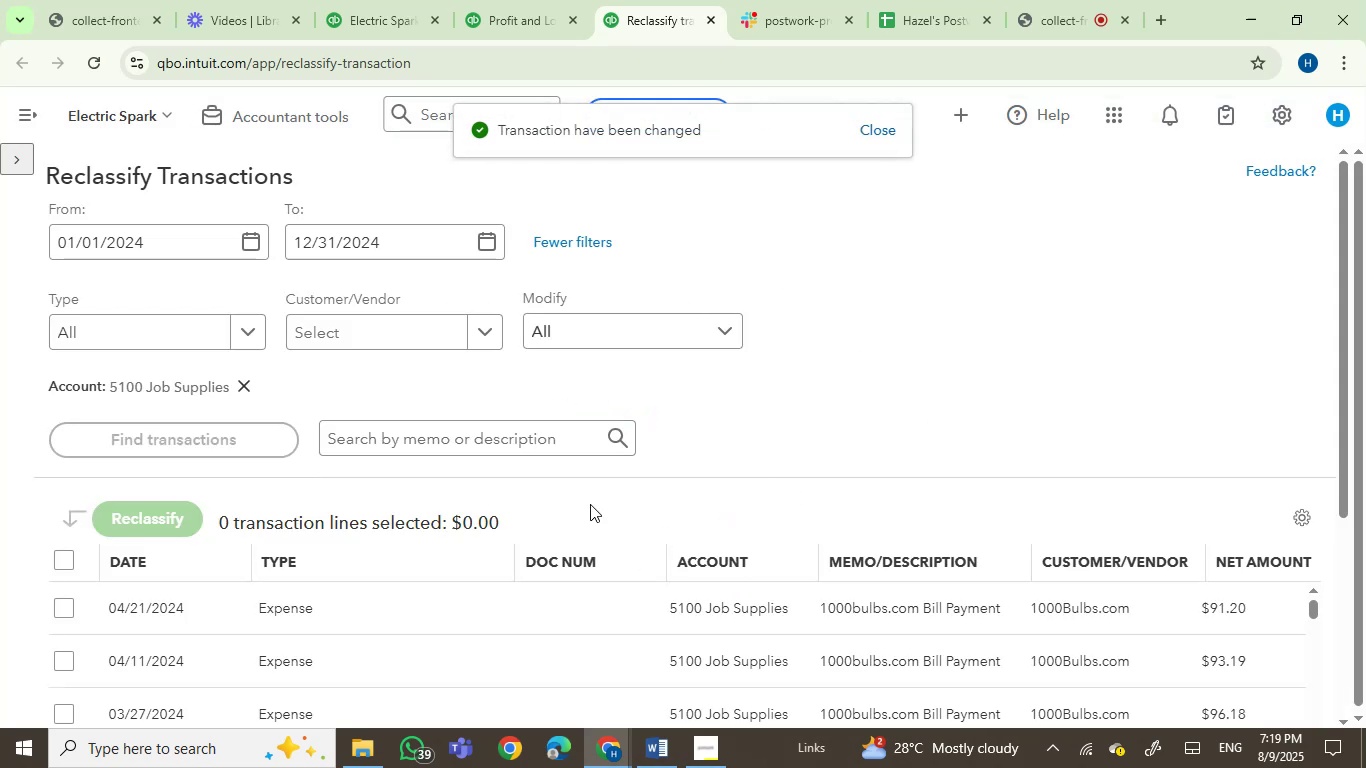 
wait(5.68)
 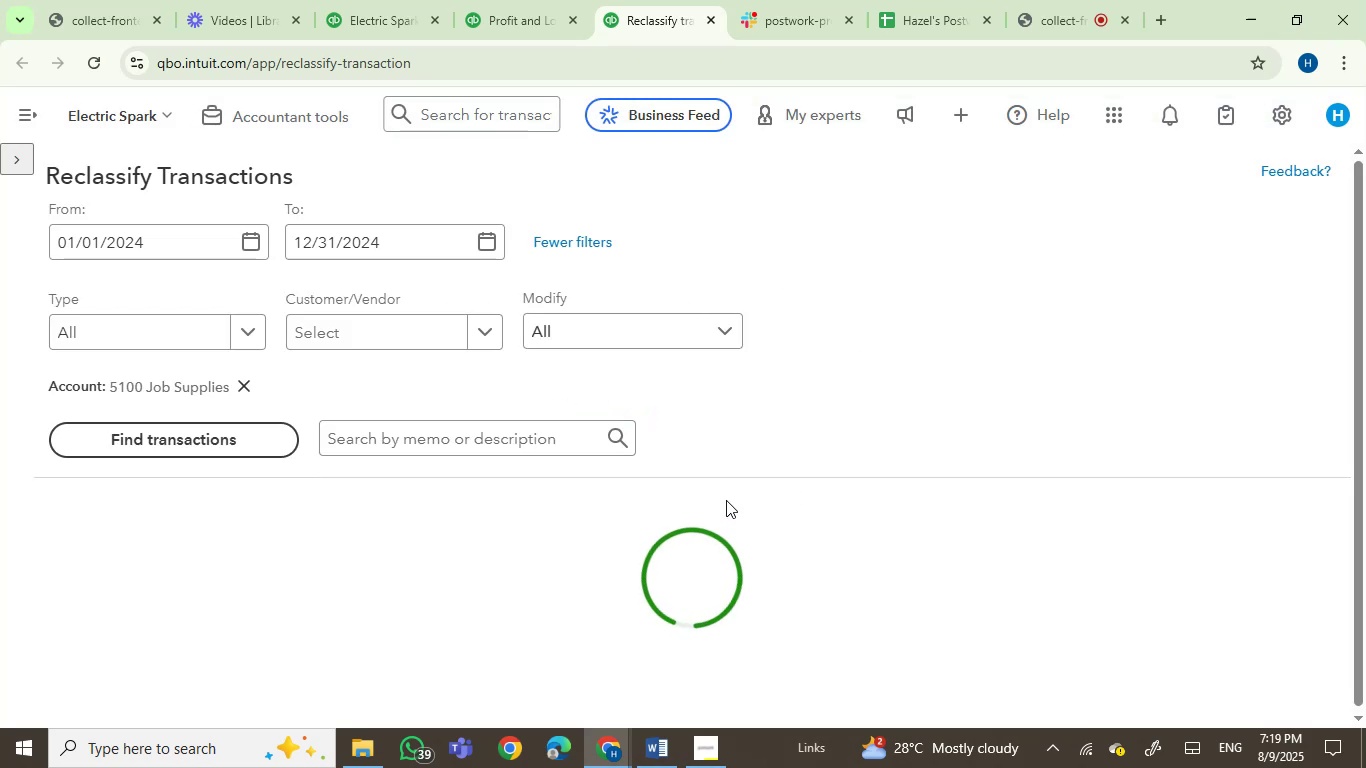 
left_click([20, 154])
 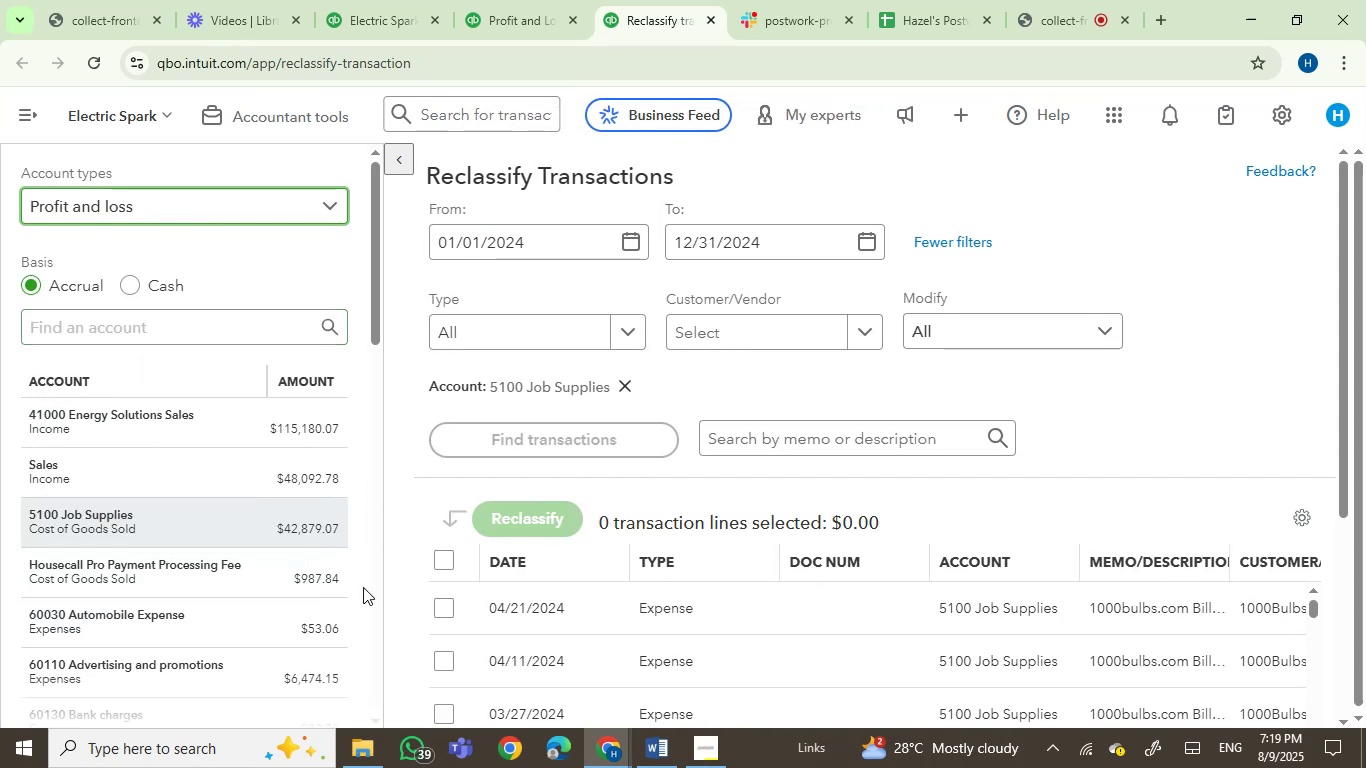 
scroll: coordinate [283, 582], scroll_direction: down, amount: 6.0
 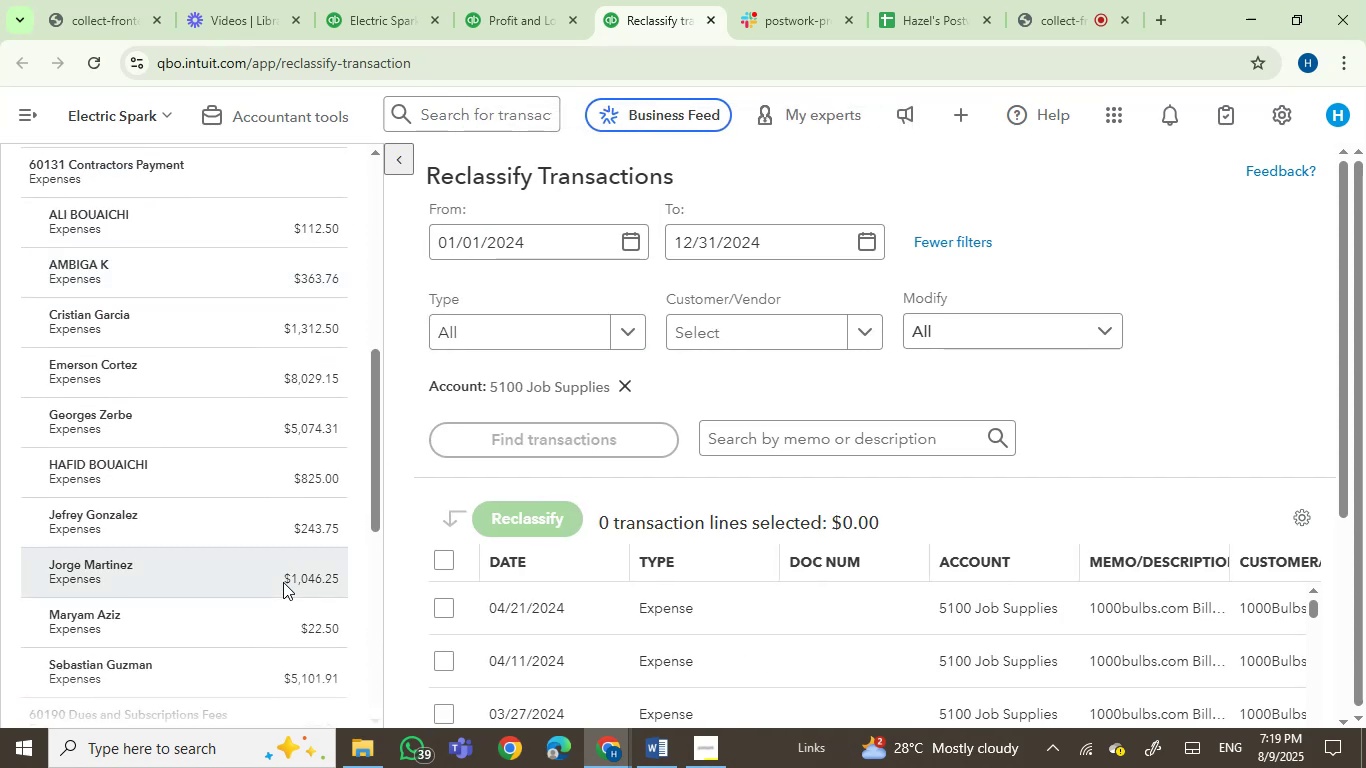 
scroll: coordinate [283, 582], scroll_direction: up, amount: 3.0
 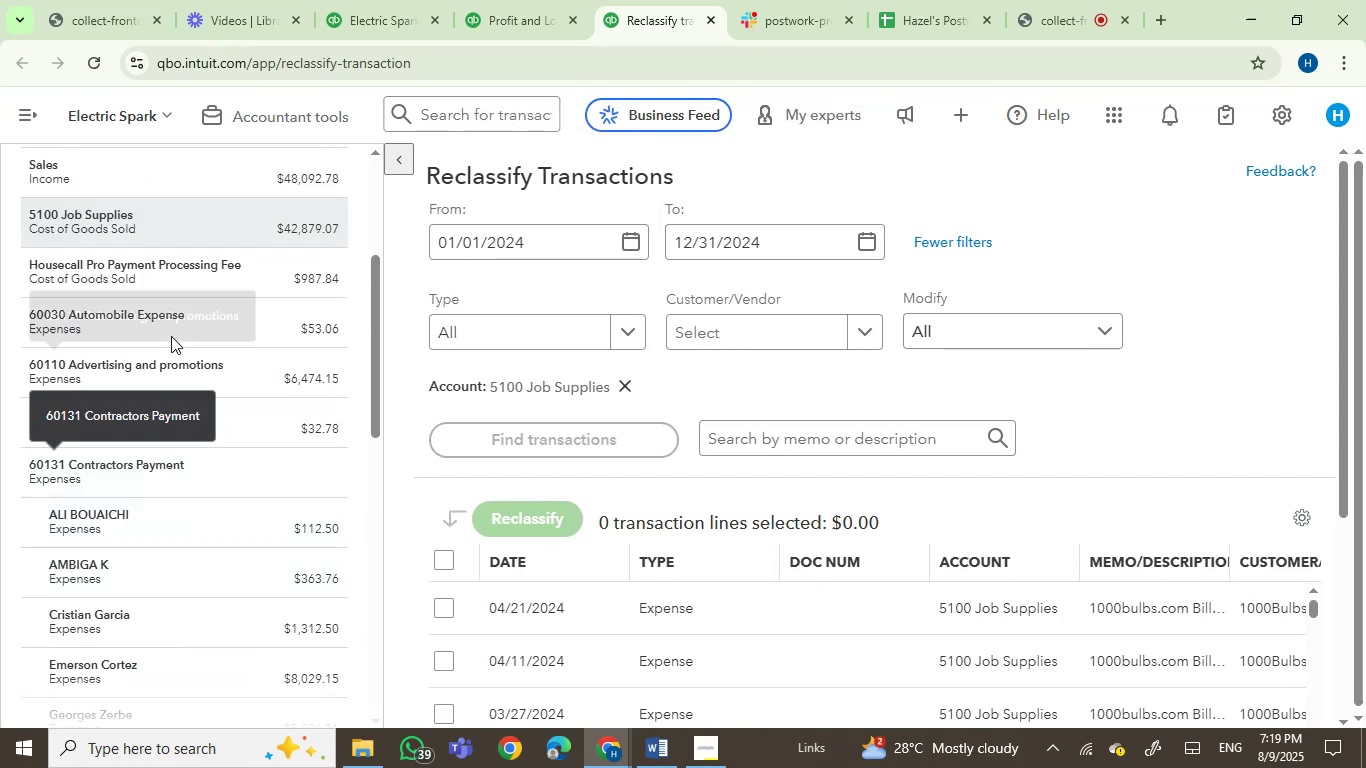 
scroll: coordinate [237, 600], scroll_direction: down, amount: 8.0
 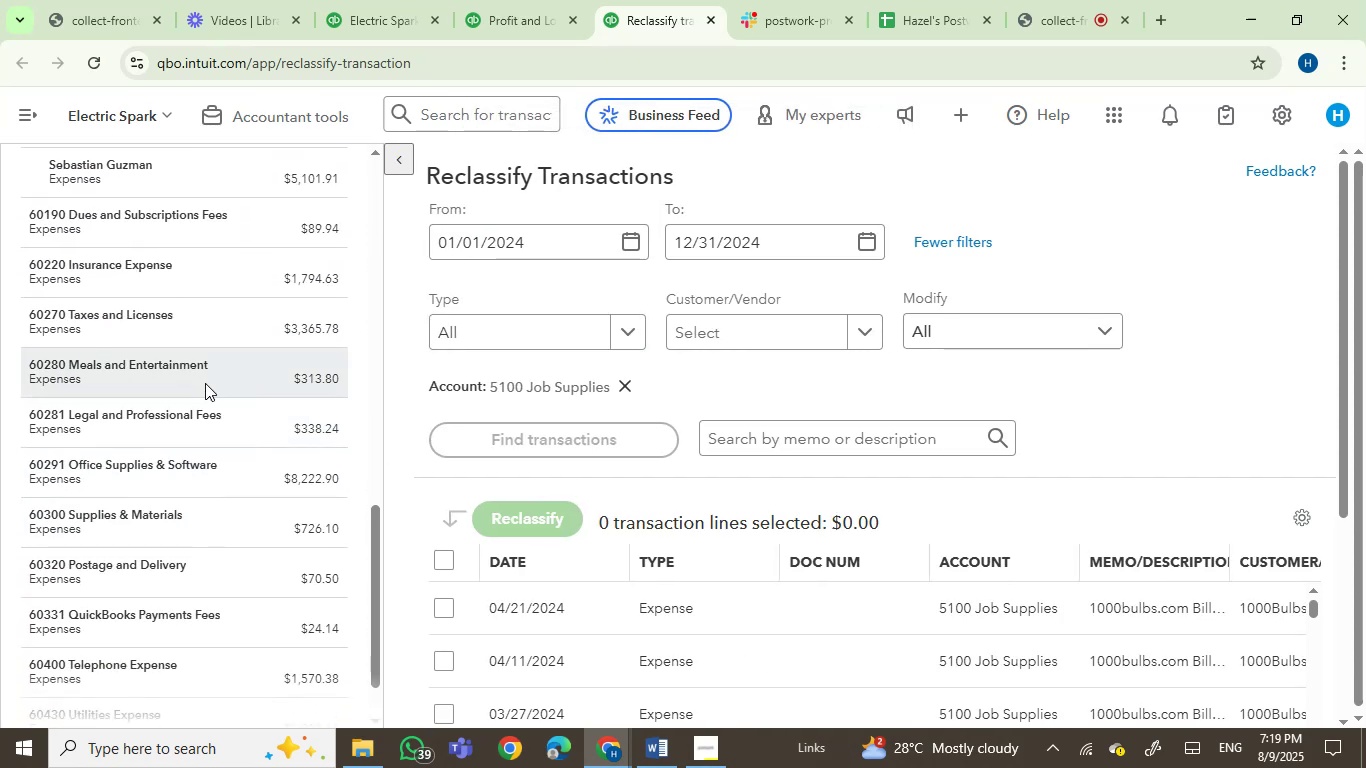 
left_click([231, 378])
 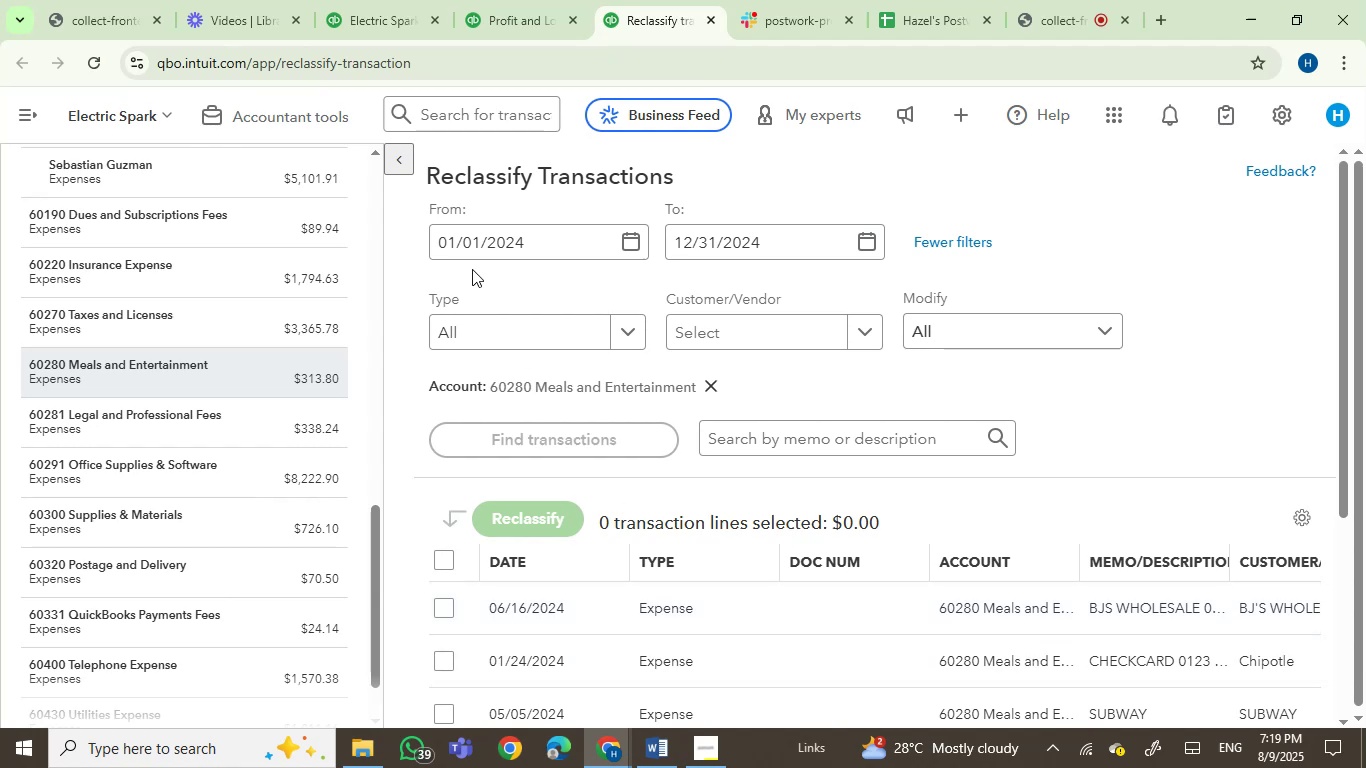 
wait(5.4)
 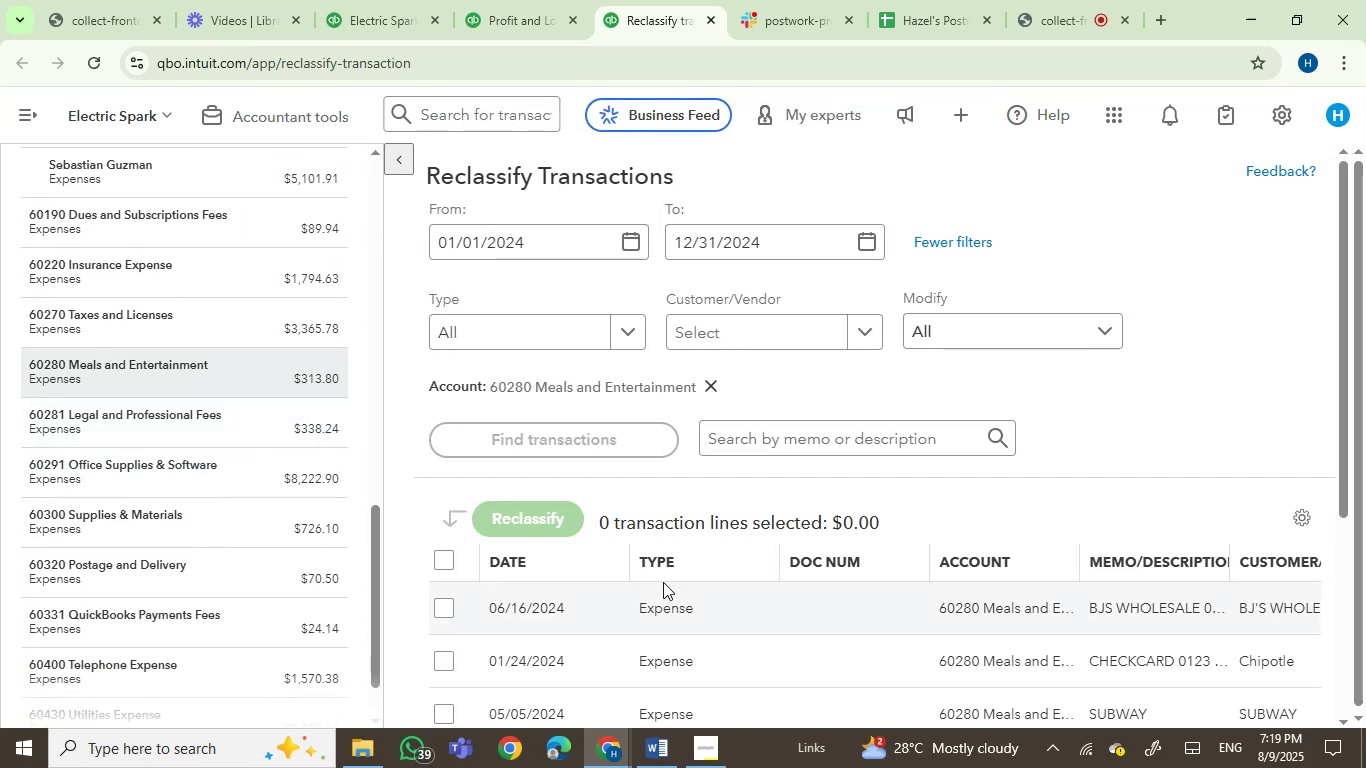 
left_click_drag(start_coordinate=[1342, 355], to_coordinate=[1339, 545])
 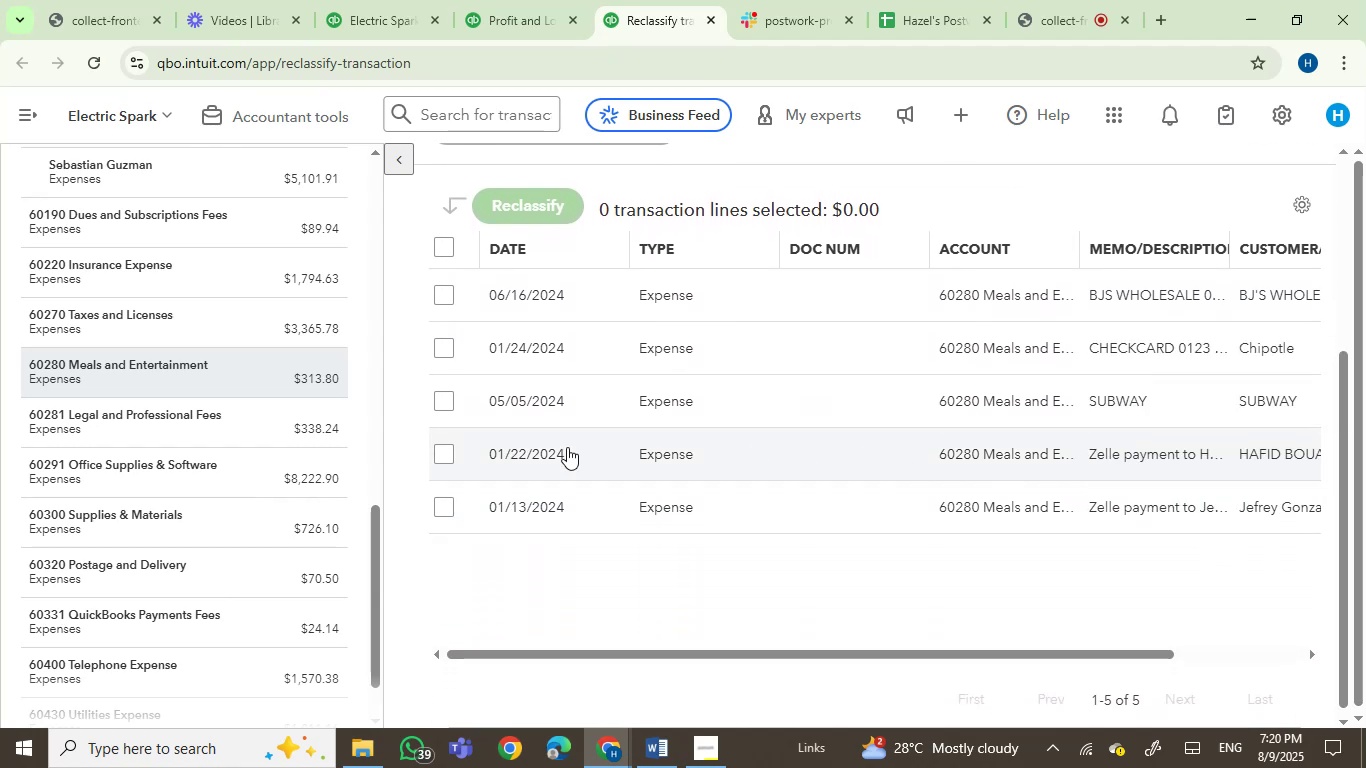 
left_click([440, 455])
 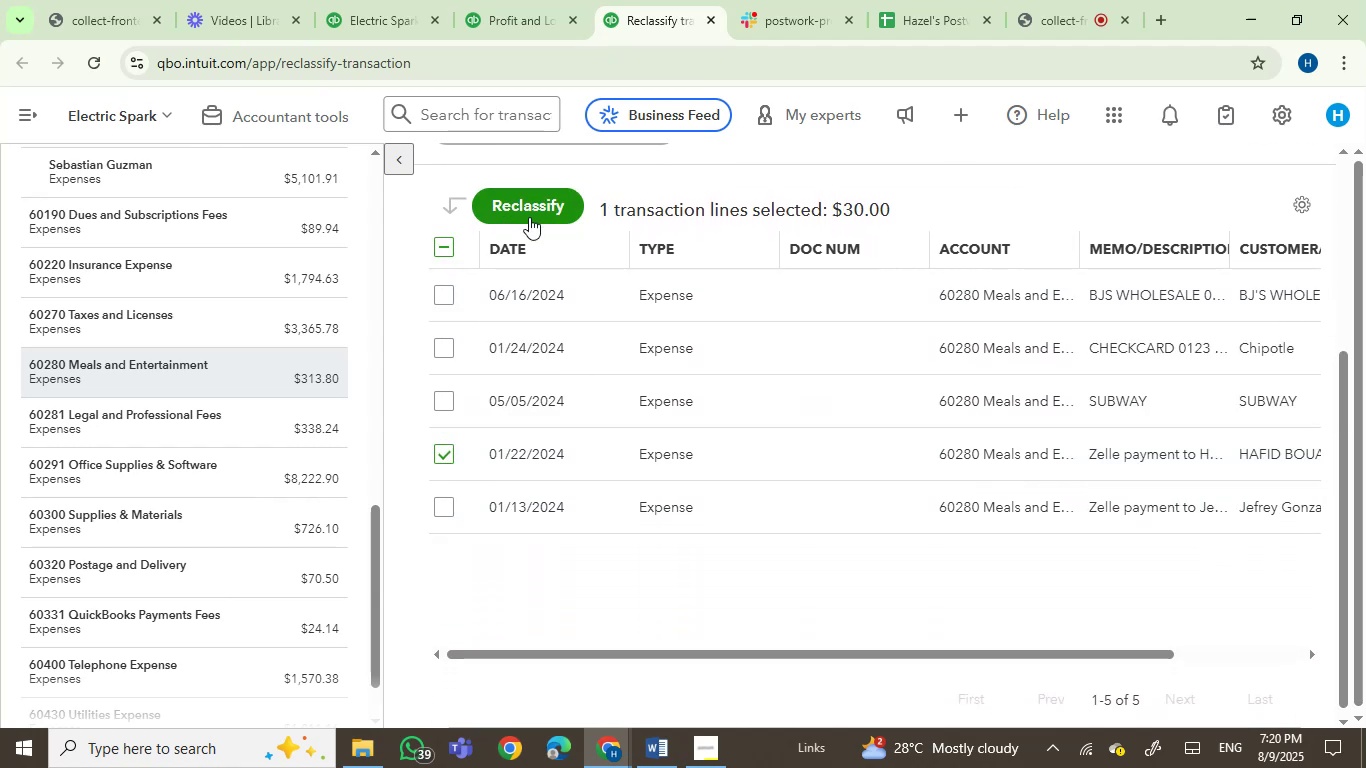 
left_click([529, 217])
 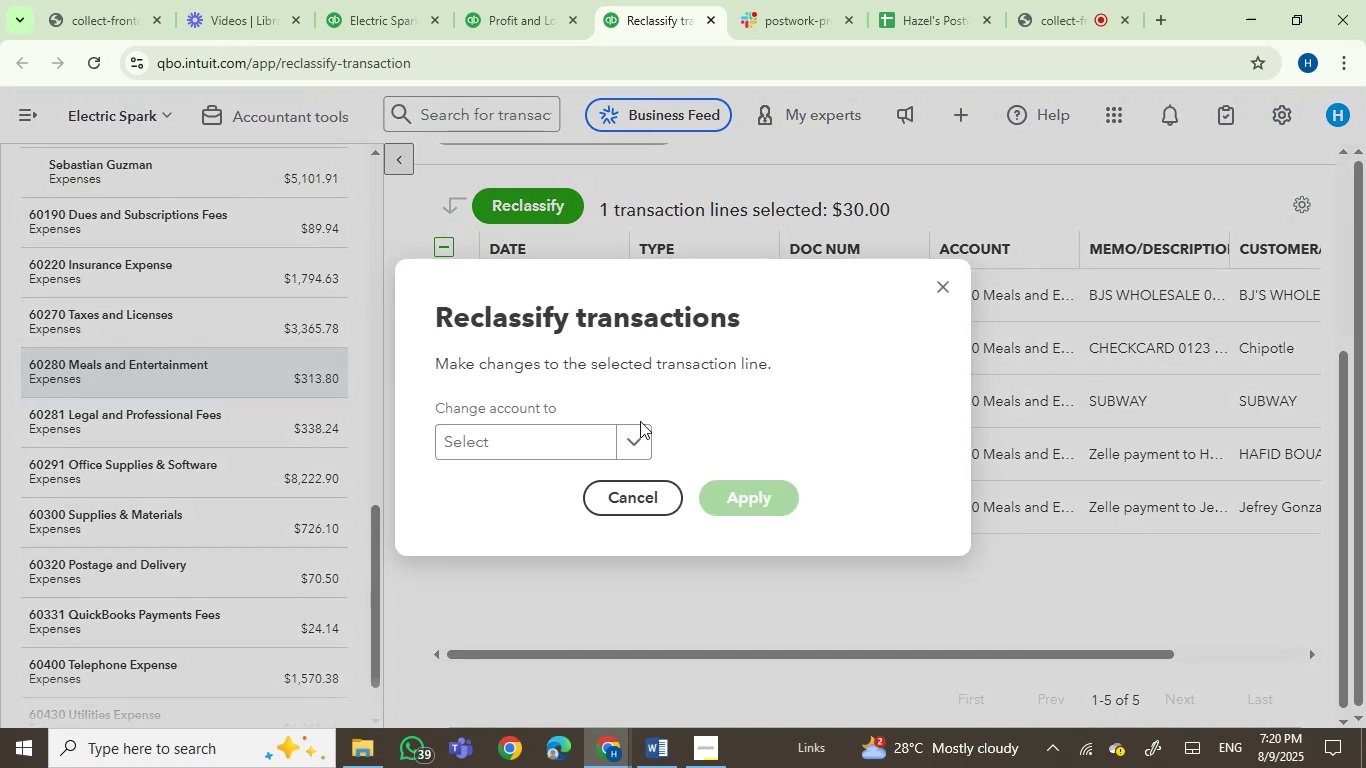 
left_click([587, 446])
 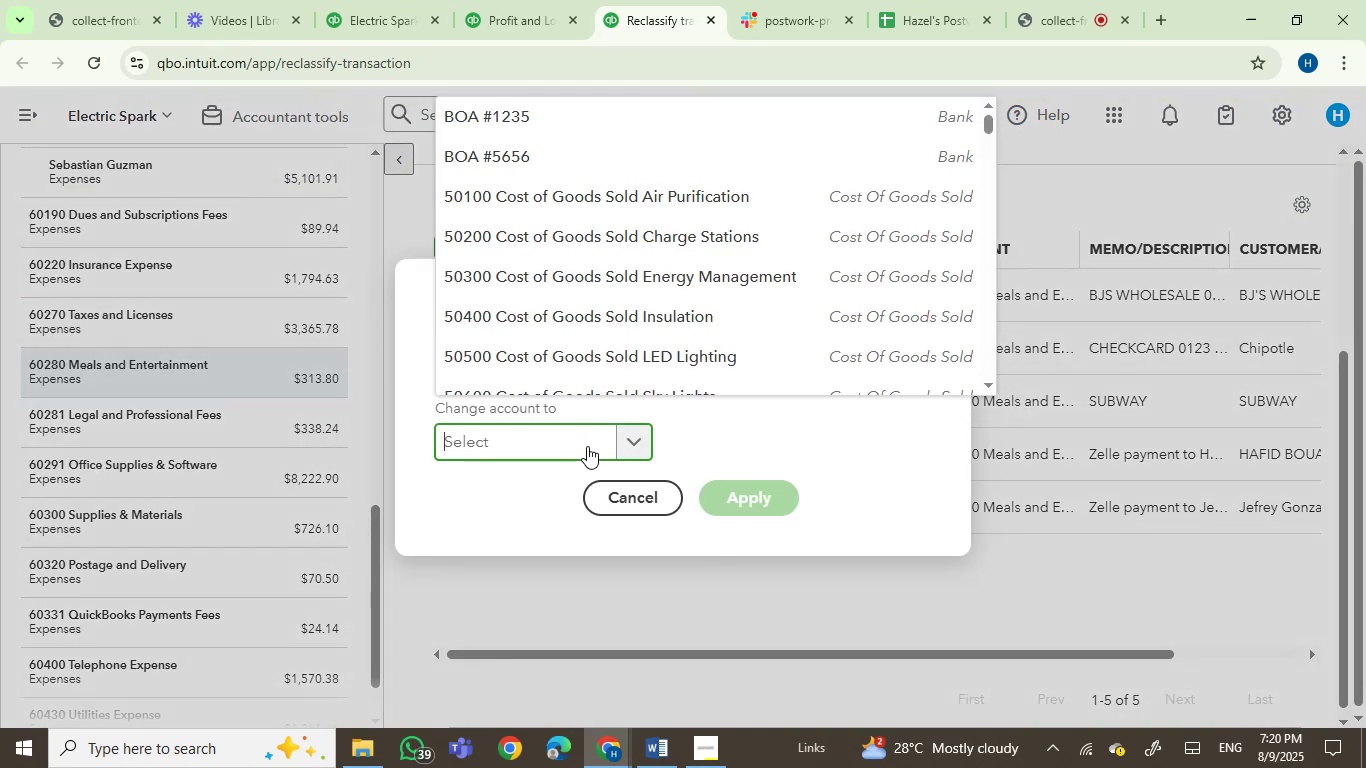 
hold_key(key=H, duration=0.42)
 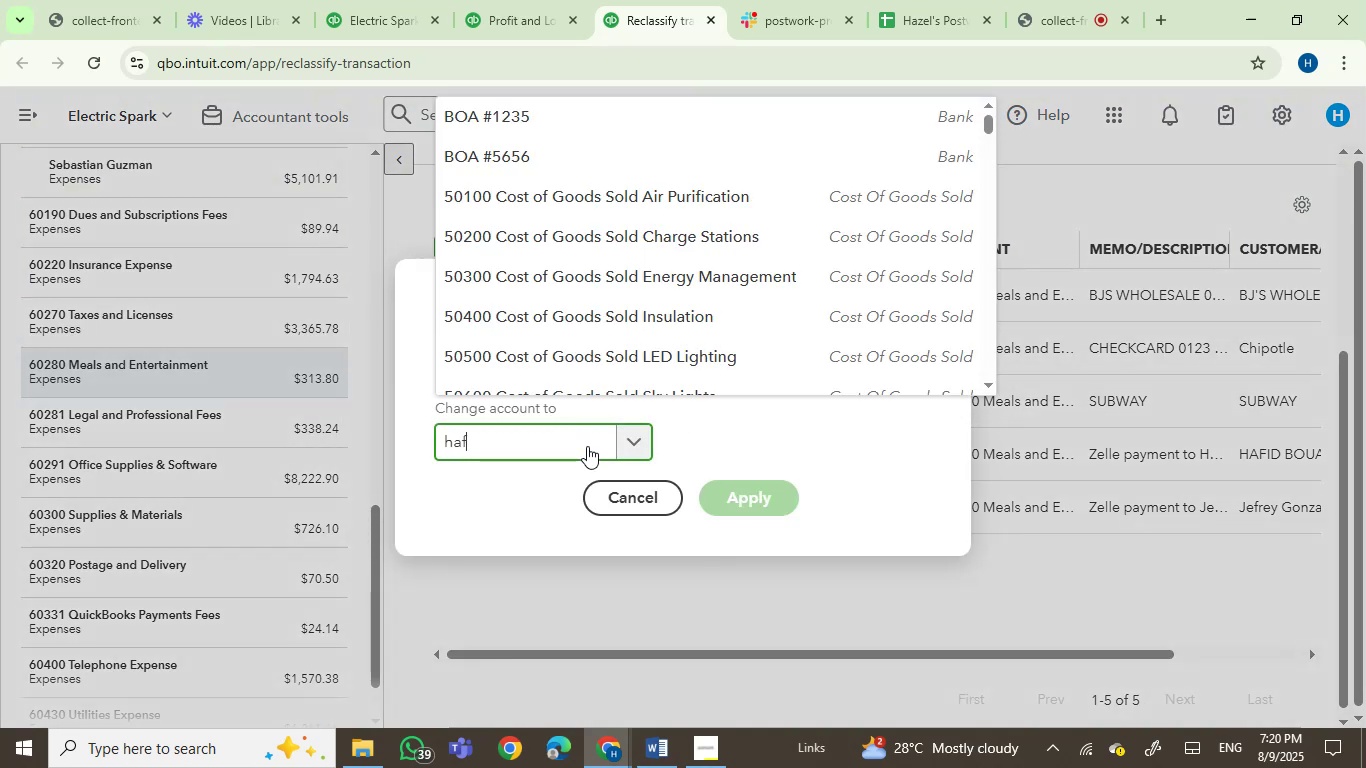 
type(af)
 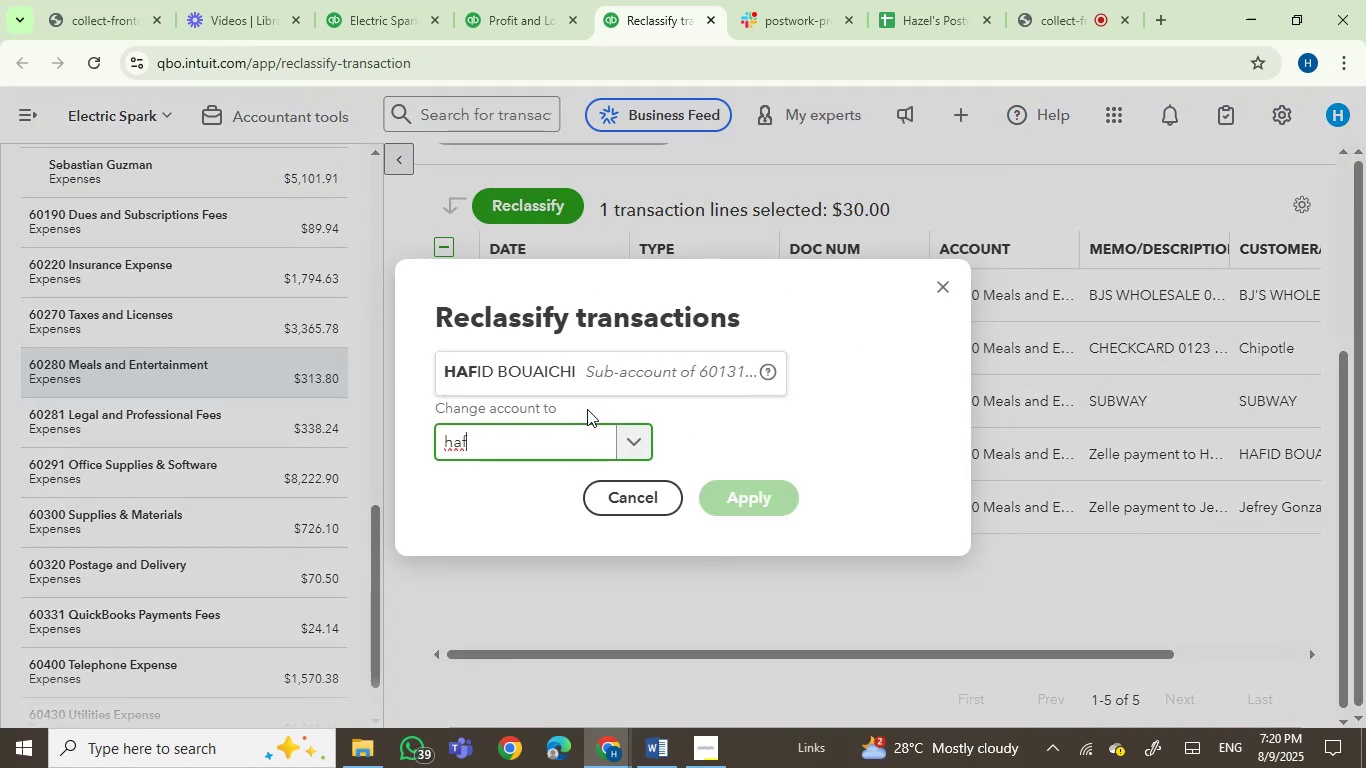 
left_click([596, 374])
 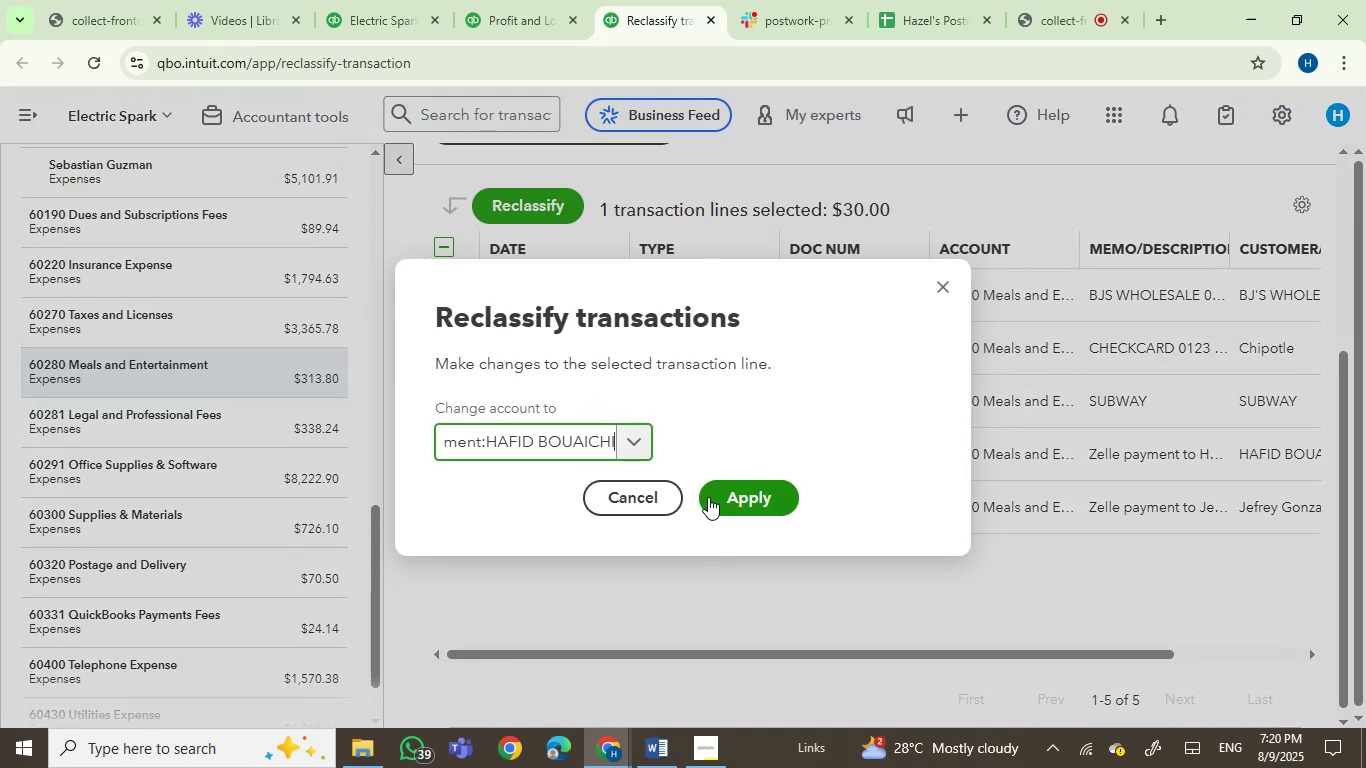 
left_click([714, 494])
 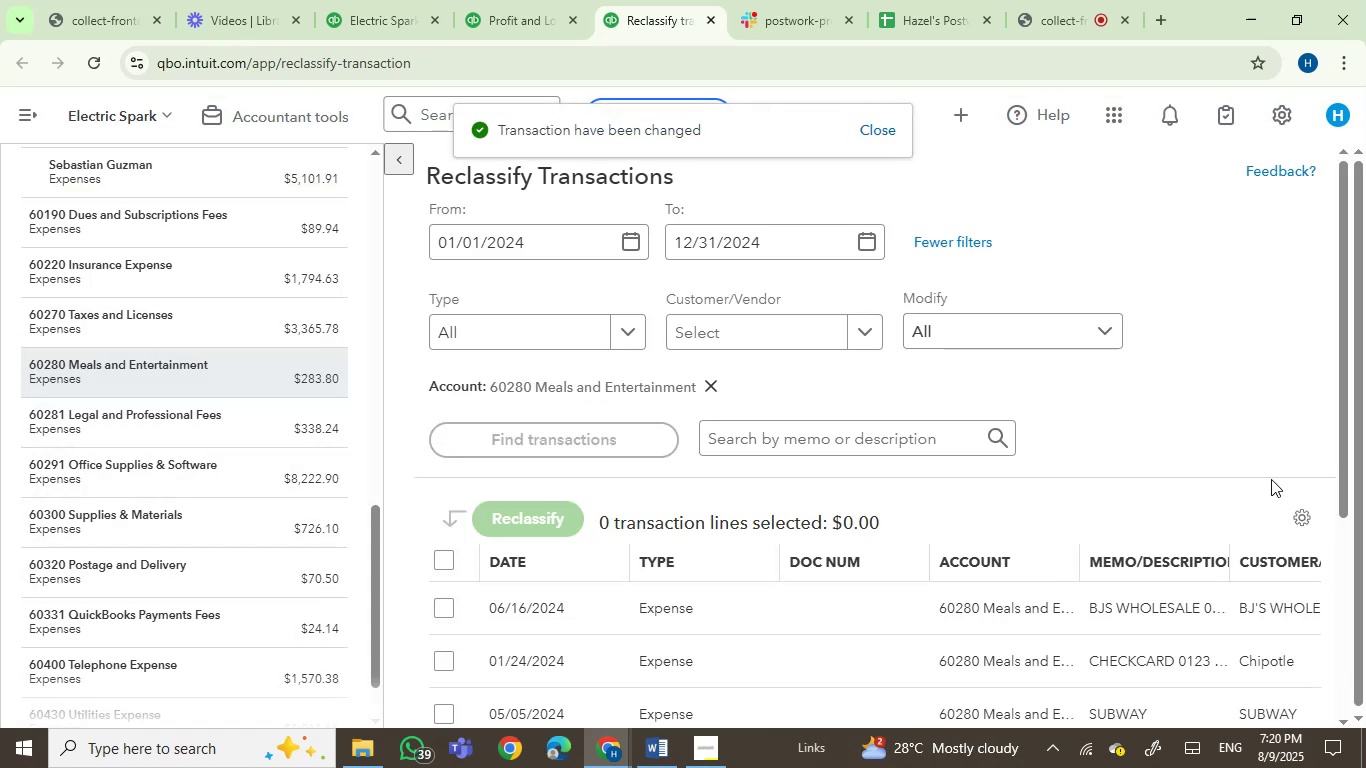 
left_click([1339, 428])
 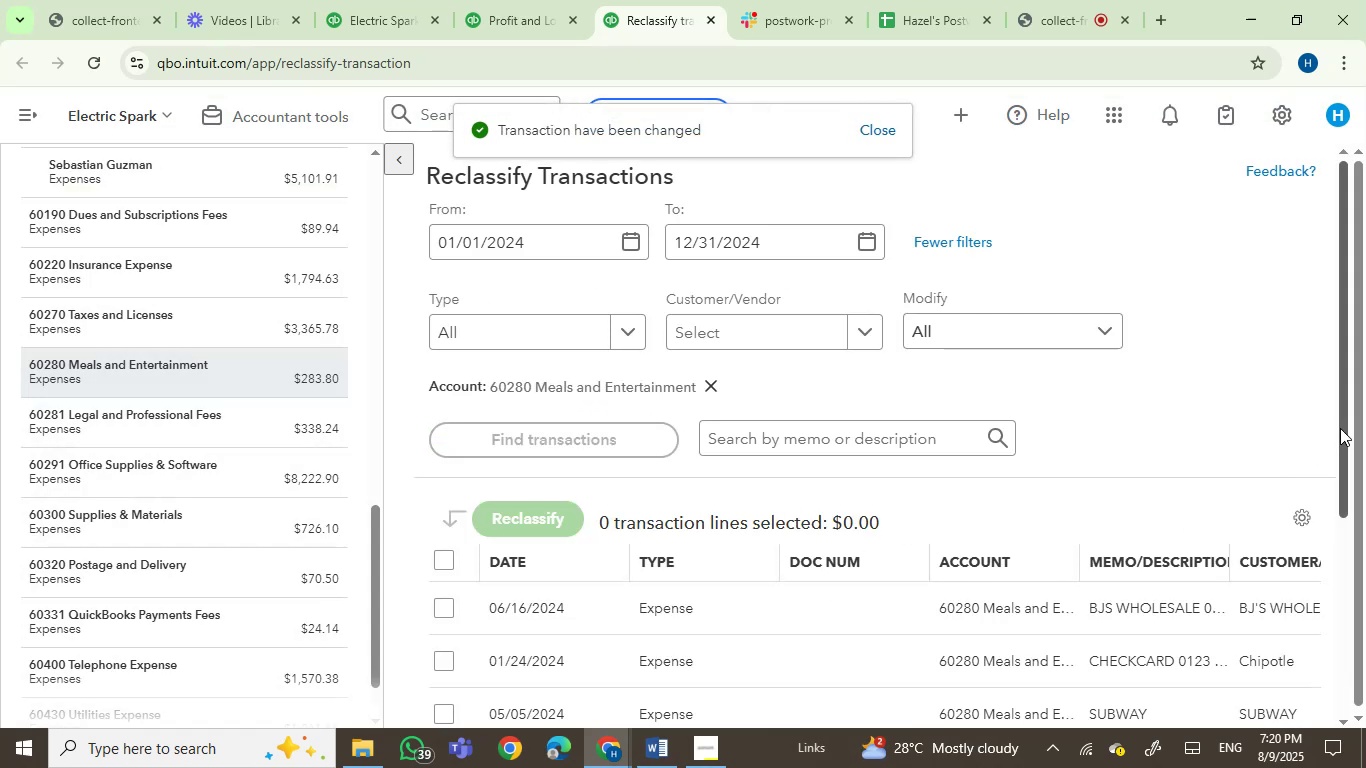 
left_click_drag(start_coordinate=[1340, 428], to_coordinate=[1340, 560])
 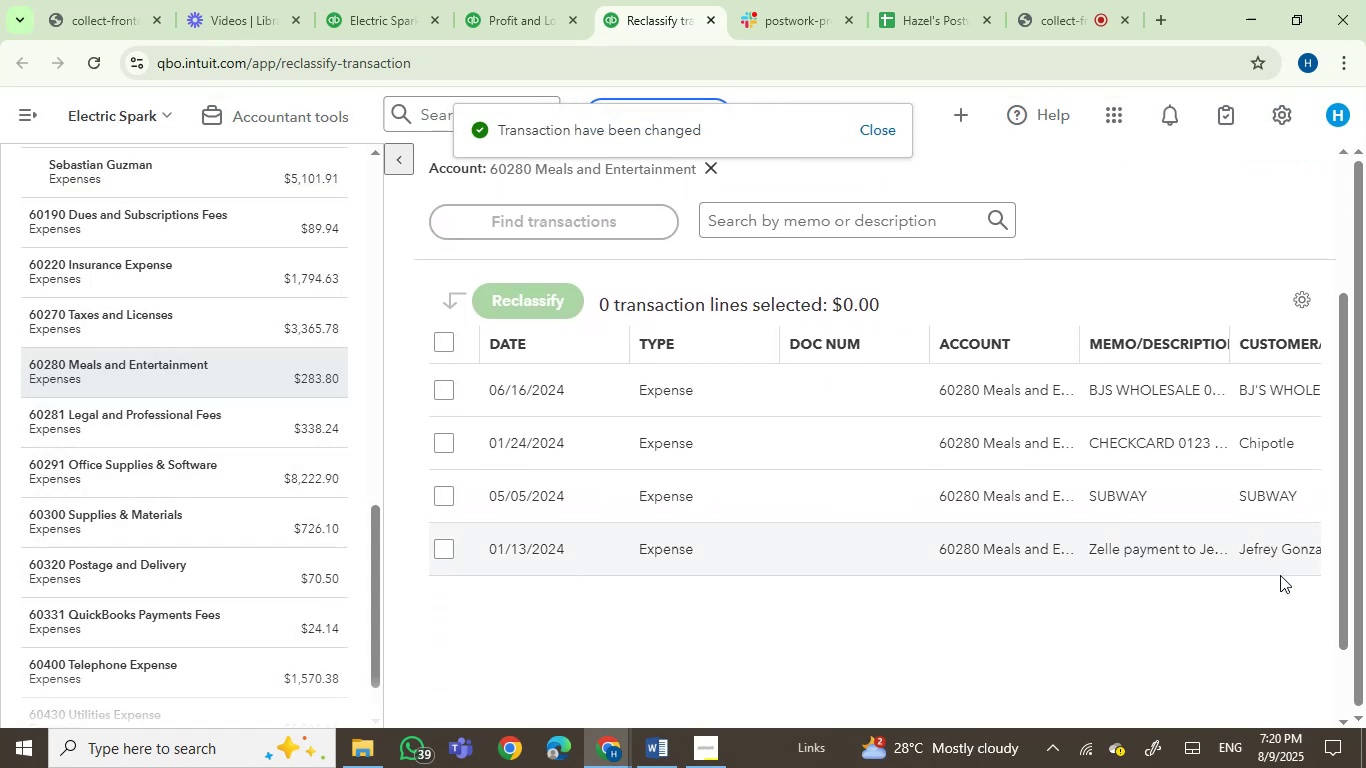 
mouse_move([1140, 556])
 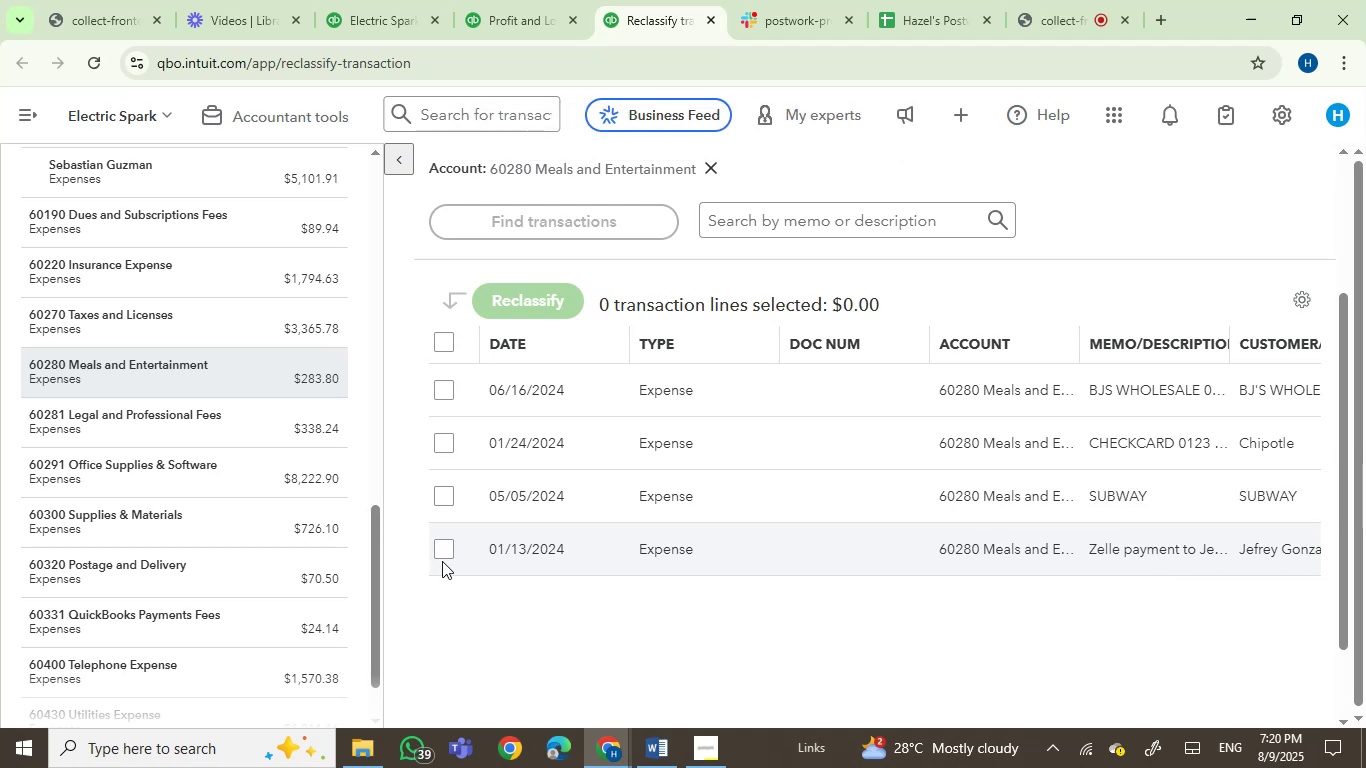 
left_click([442, 551])
 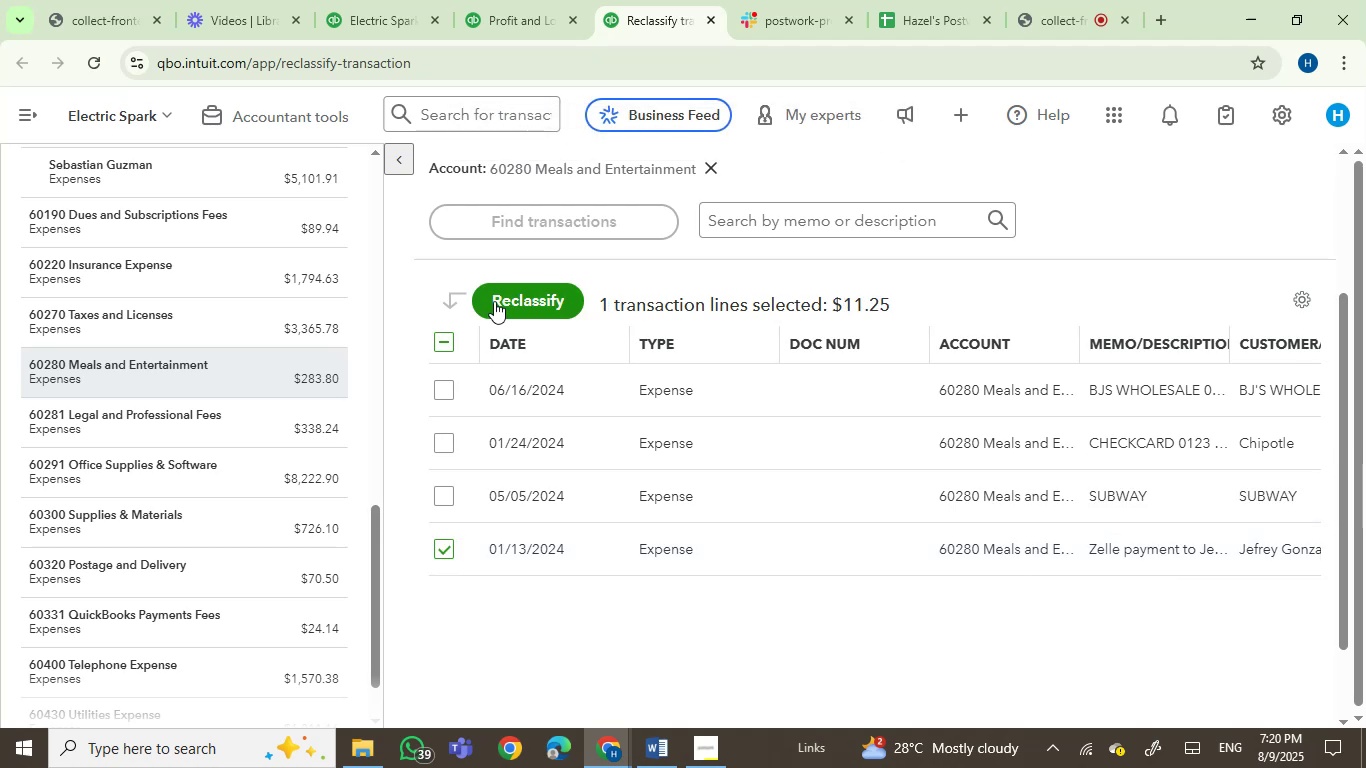 
left_click([505, 299])
 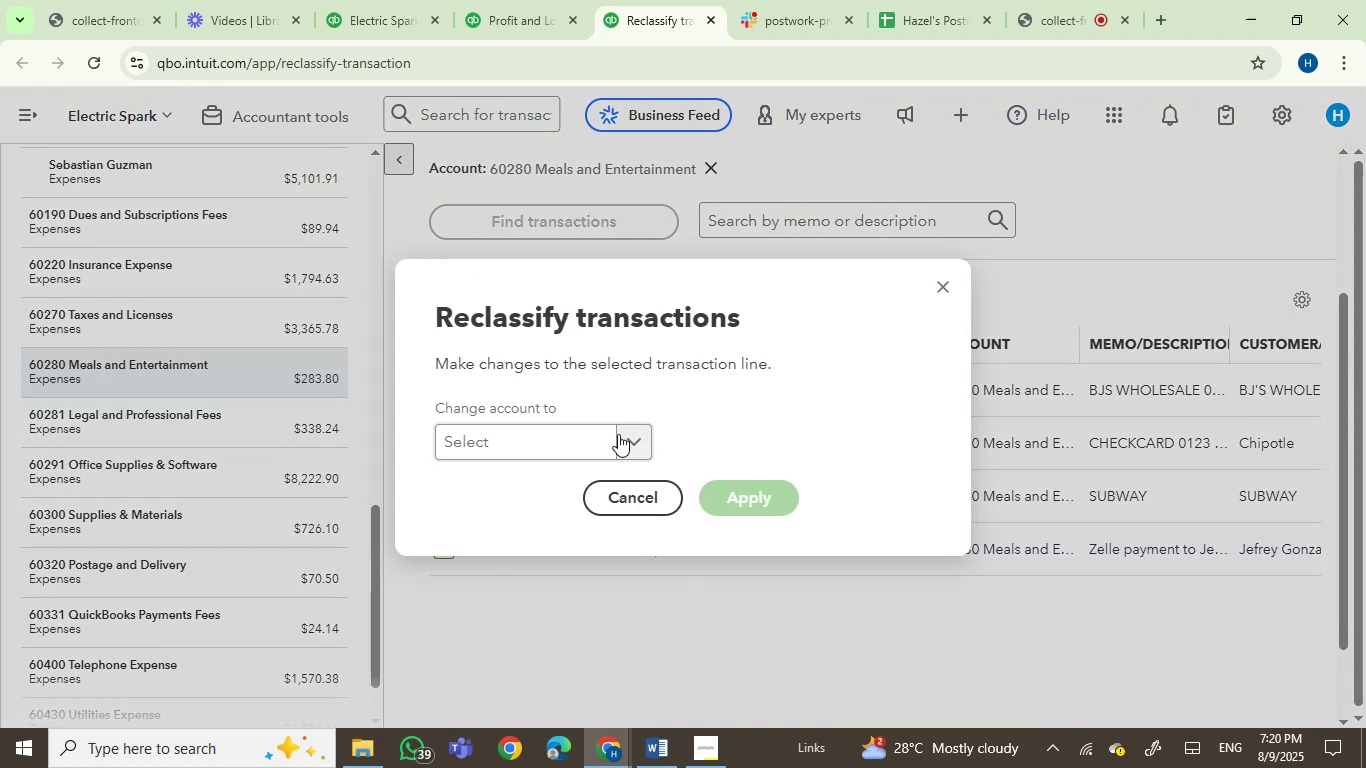 
left_click([574, 457])
 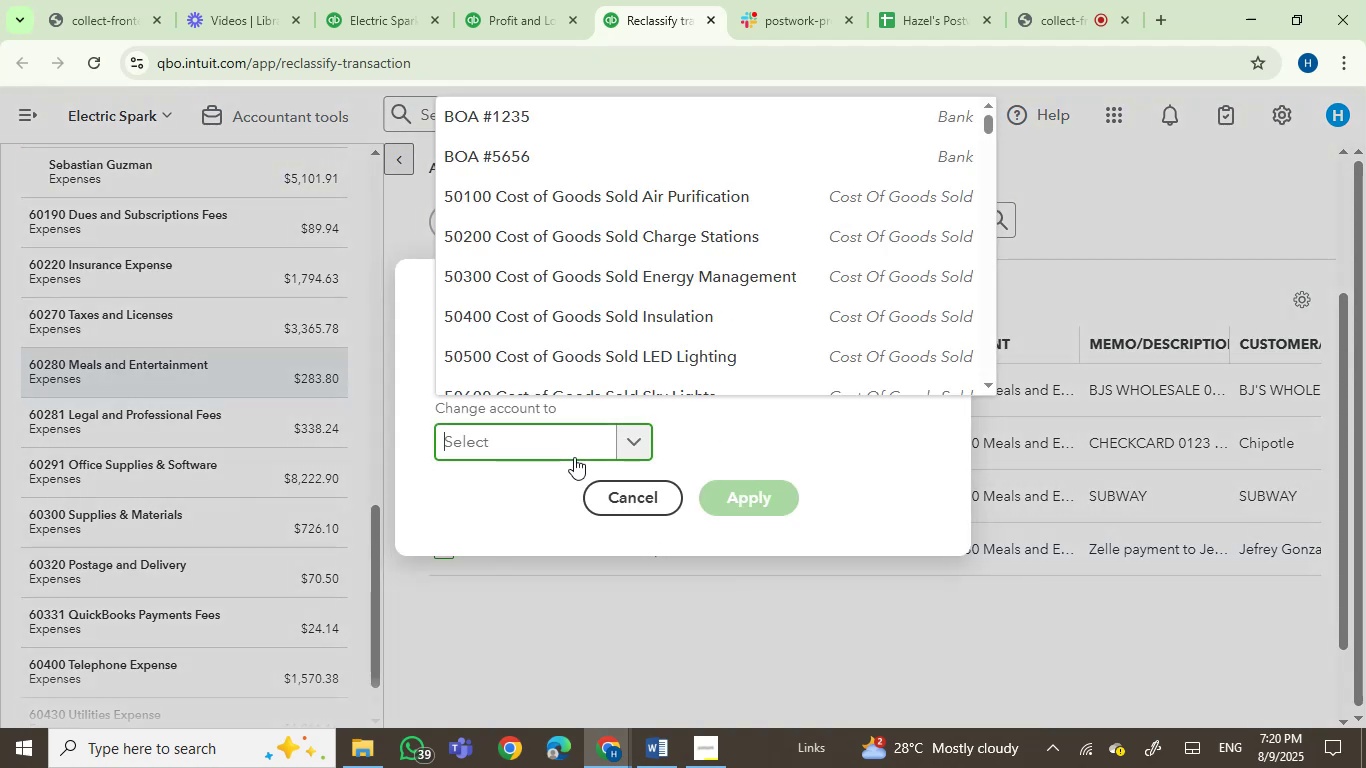 
type(jef)
 